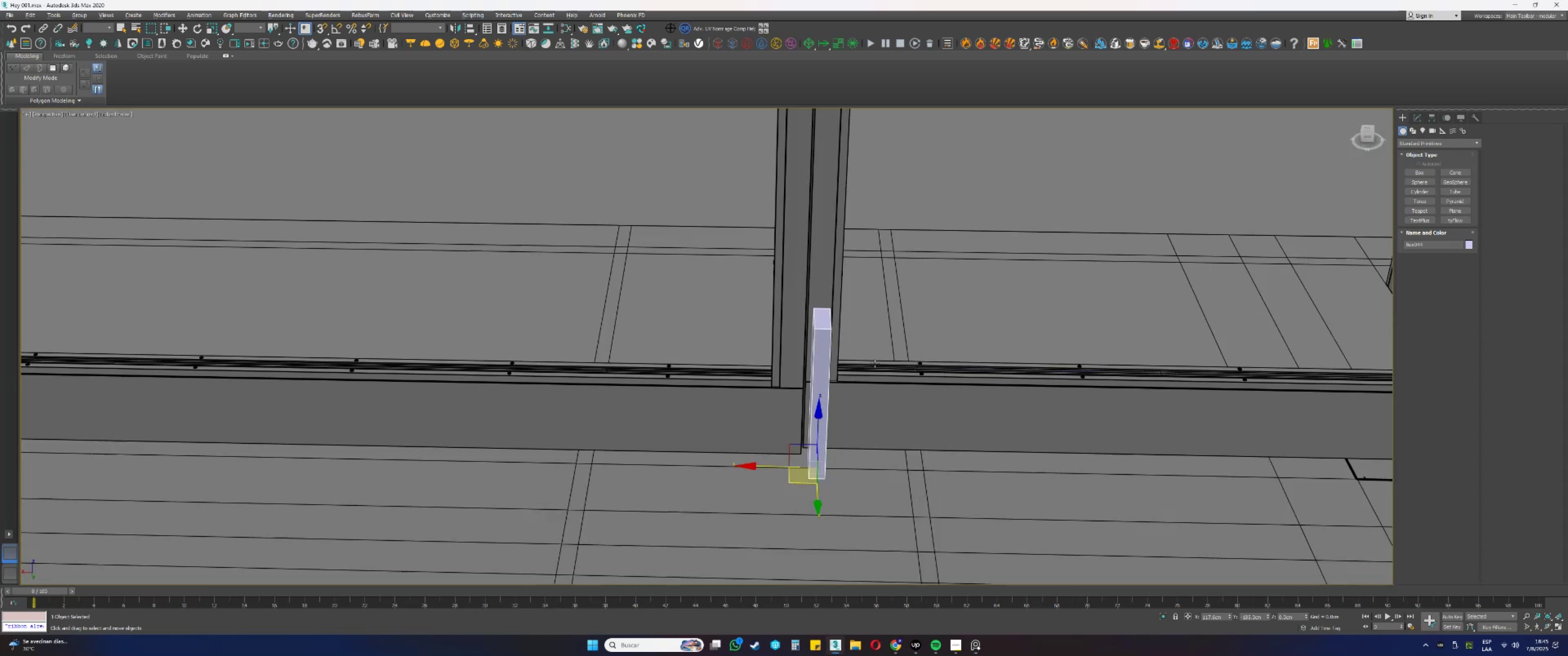 
scroll: coordinate [860, 382], scroll_direction: down, amount: 1.0
 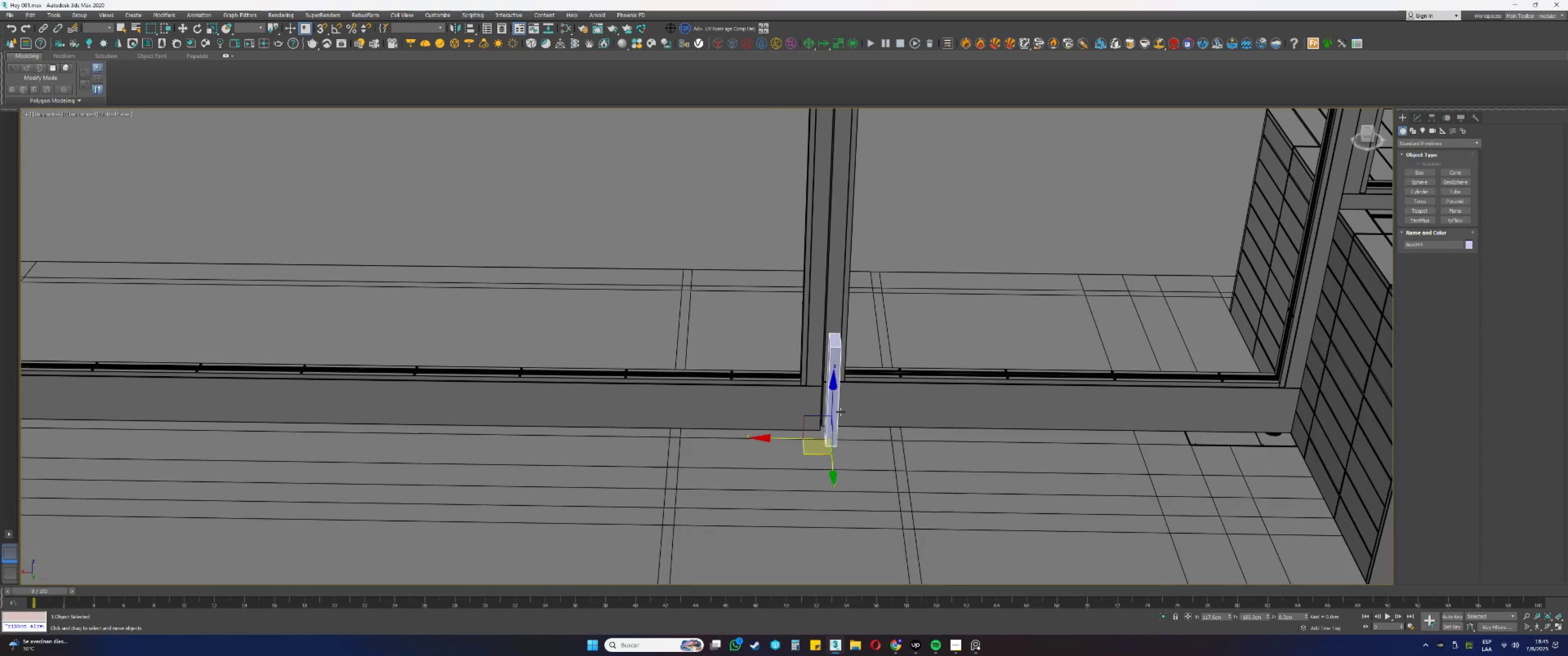 
key(Alt+AltLeft)
 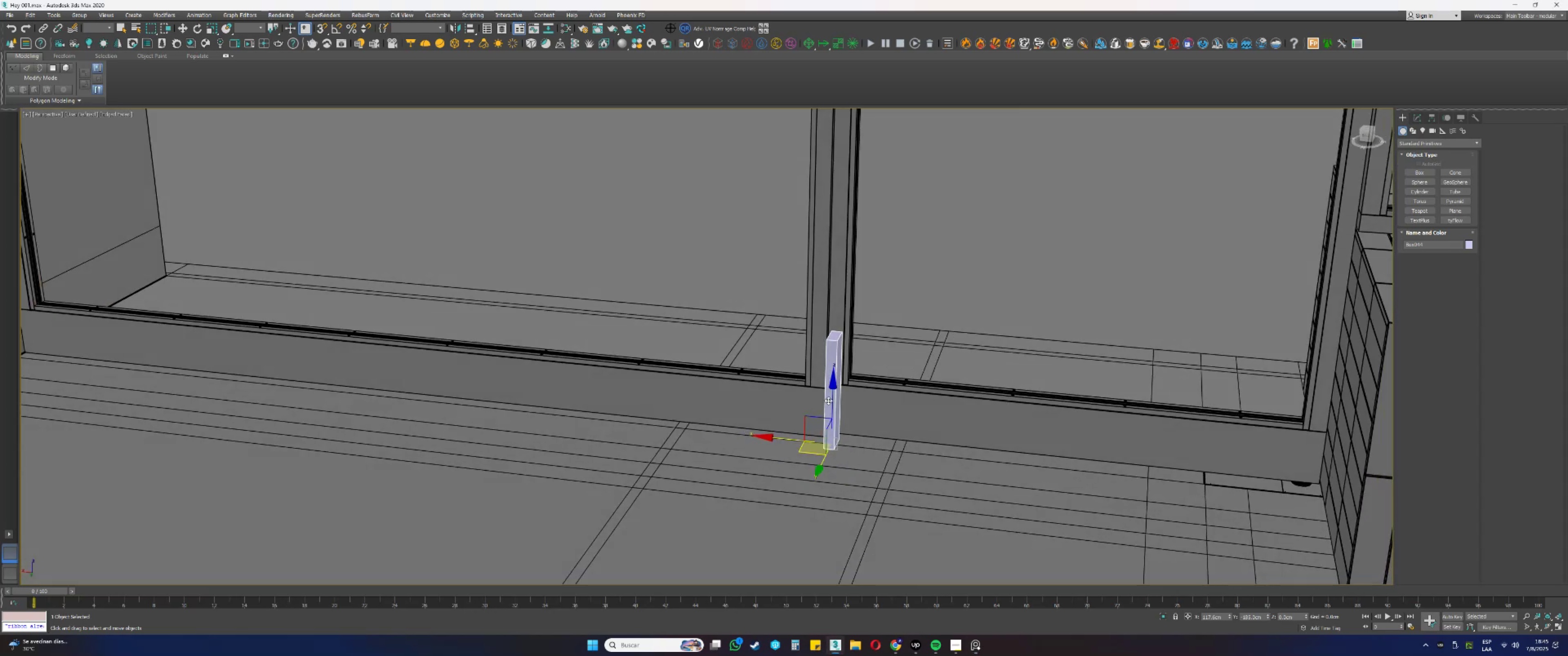 
left_click_drag(start_coordinate=[832, 401], to_coordinate=[824, 187])
 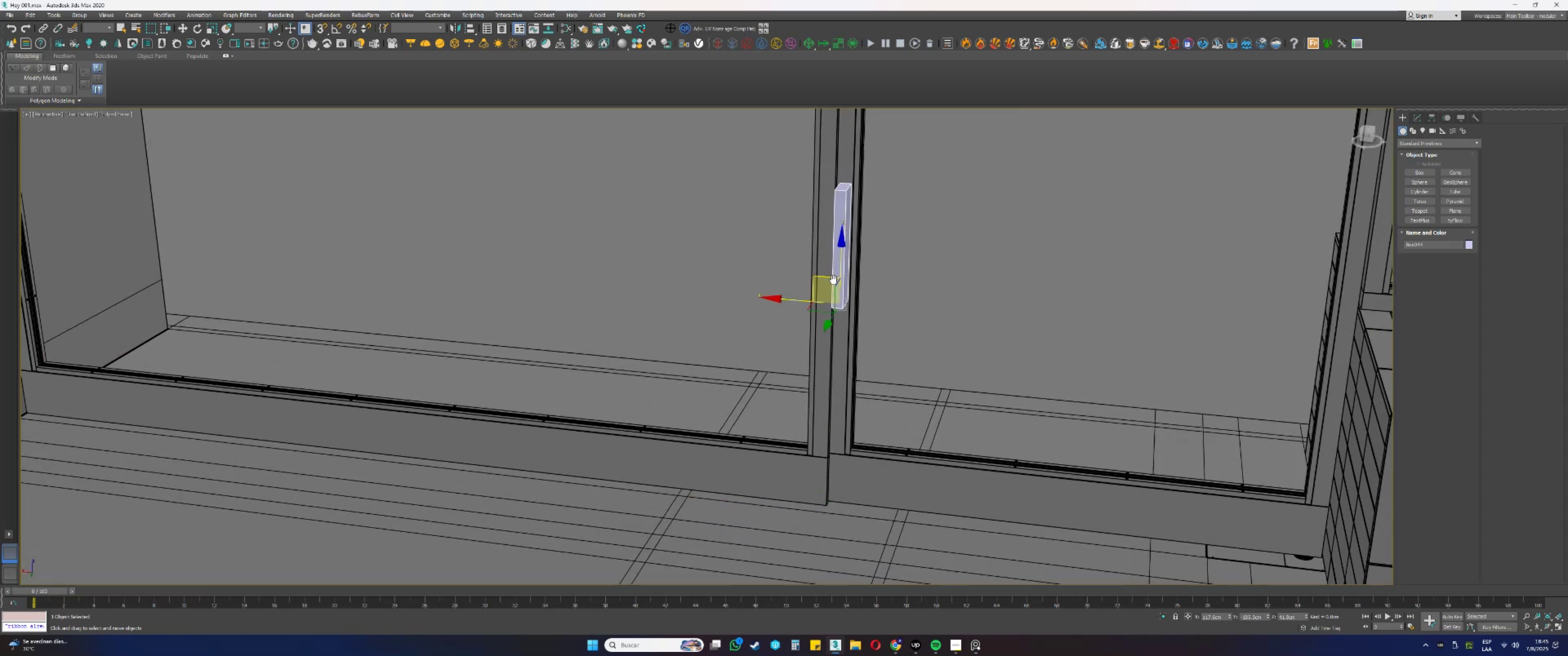 
key(Alt+AltLeft)
 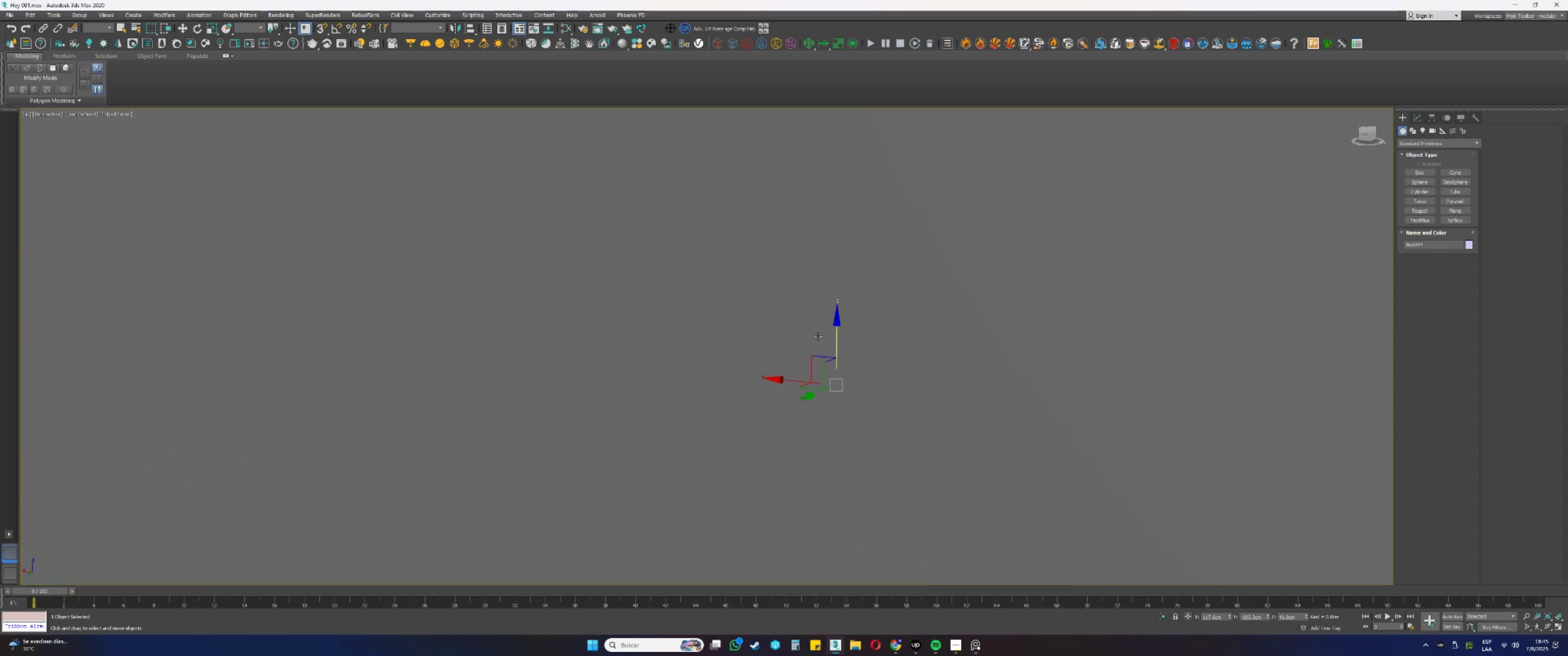 
key(Alt+AltLeft)
 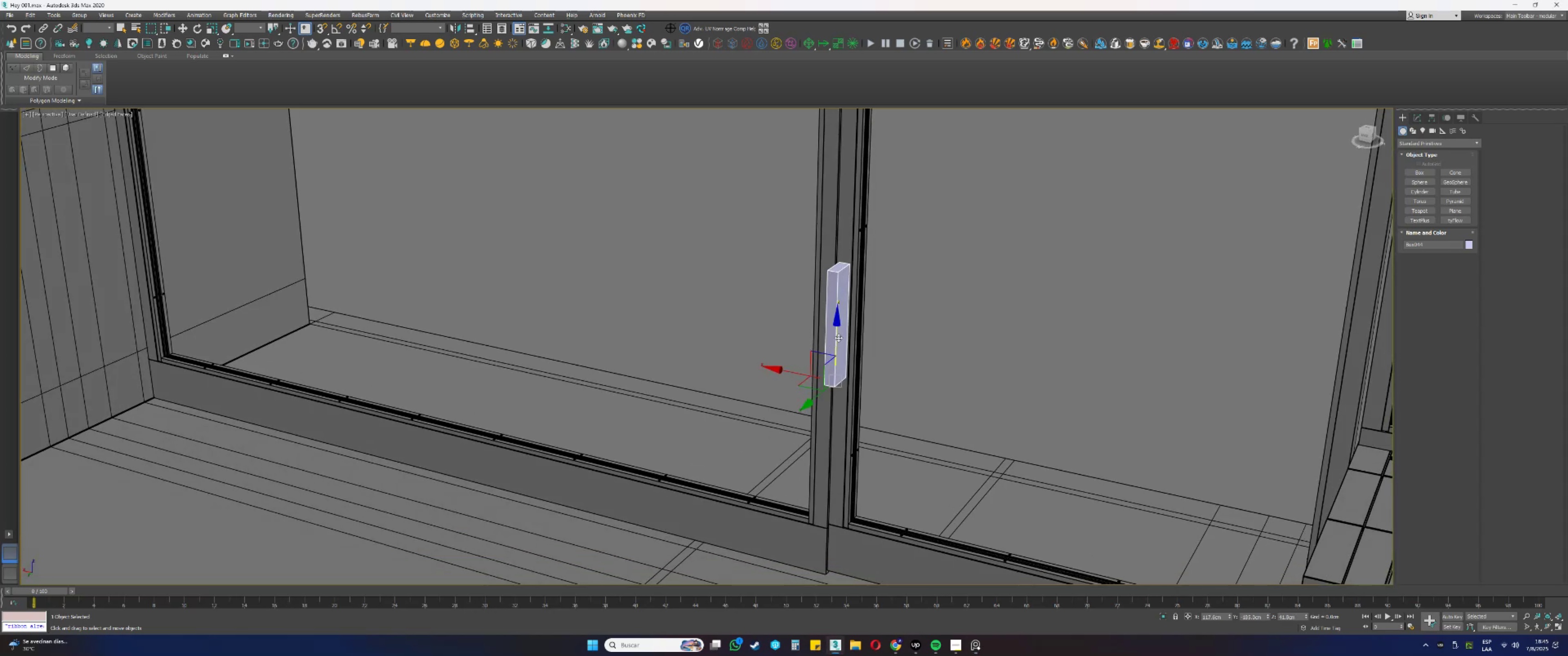 
left_click_drag(start_coordinate=[836, 334], to_coordinate=[845, 185])
 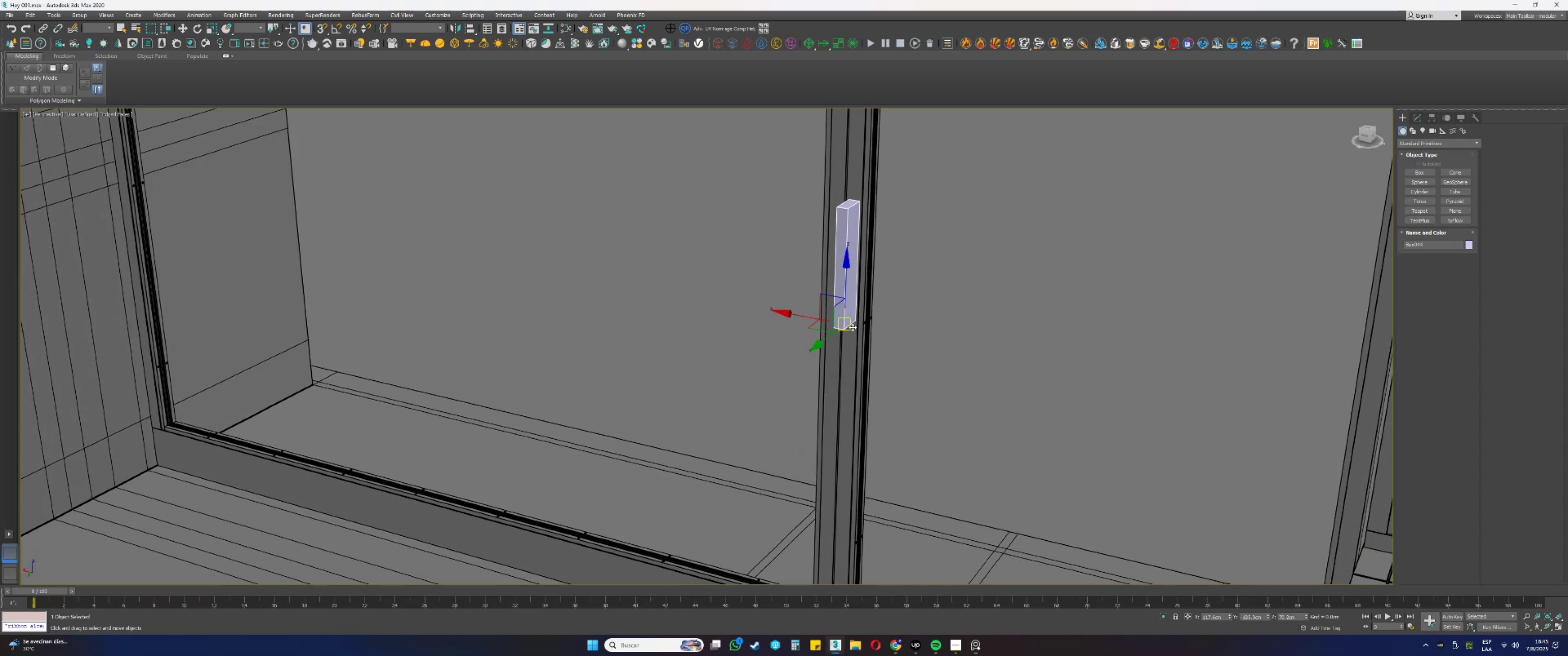 
key(Alt+W)
 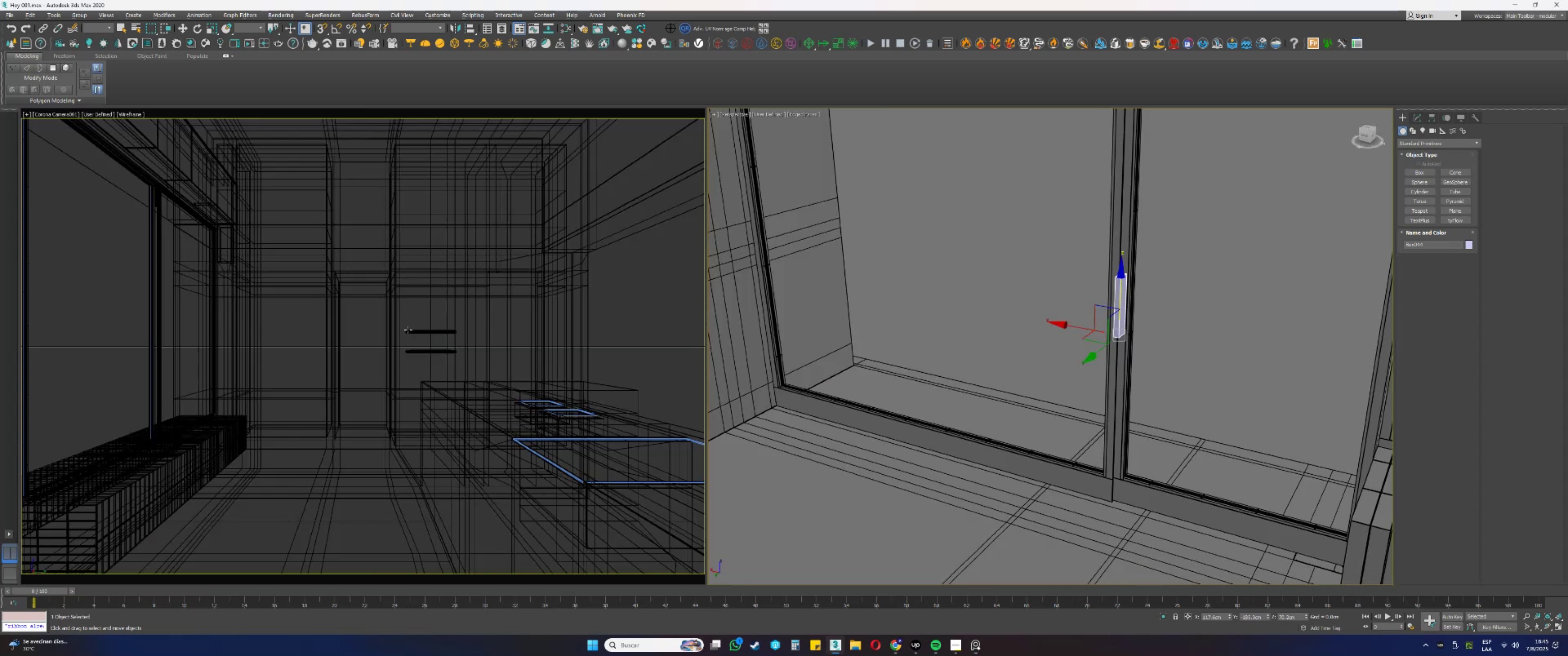 
key(F3)
 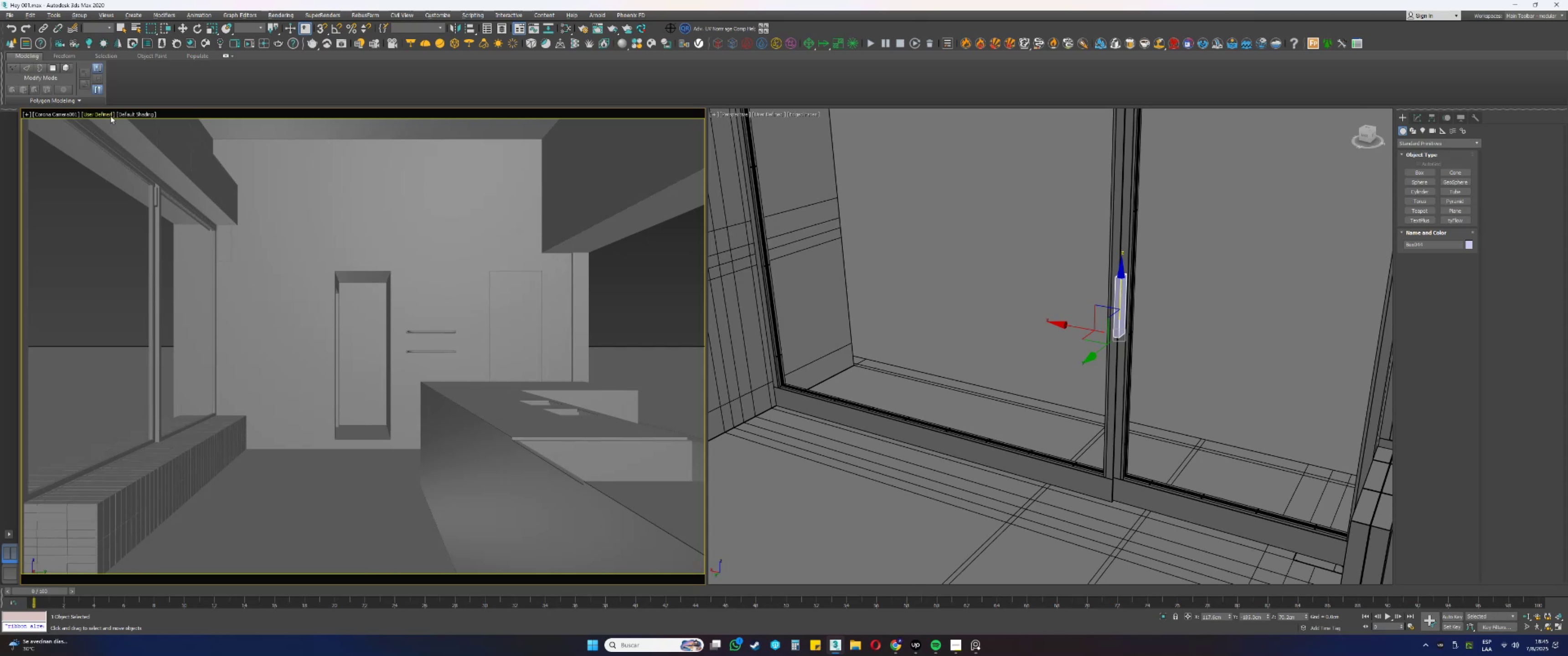 
left_click([63, 111])
 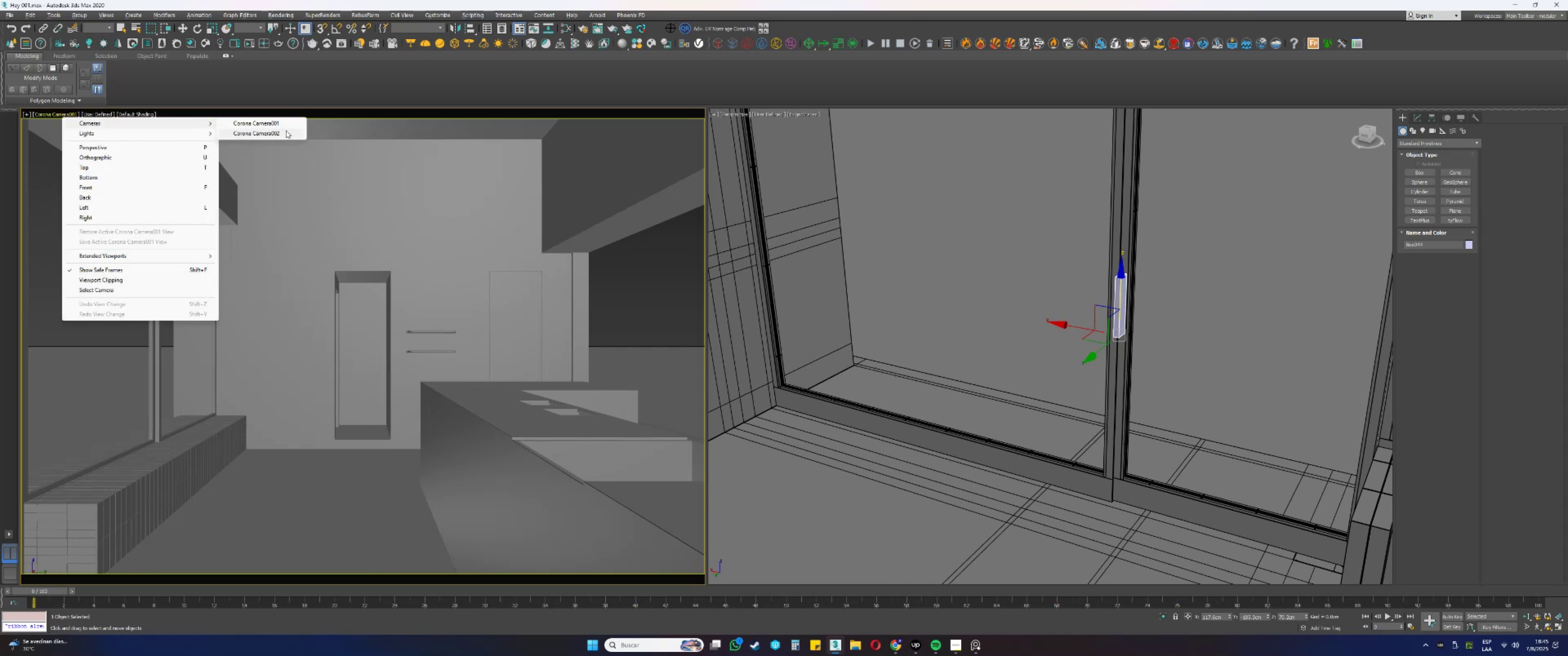 
left_click([283, 134])
 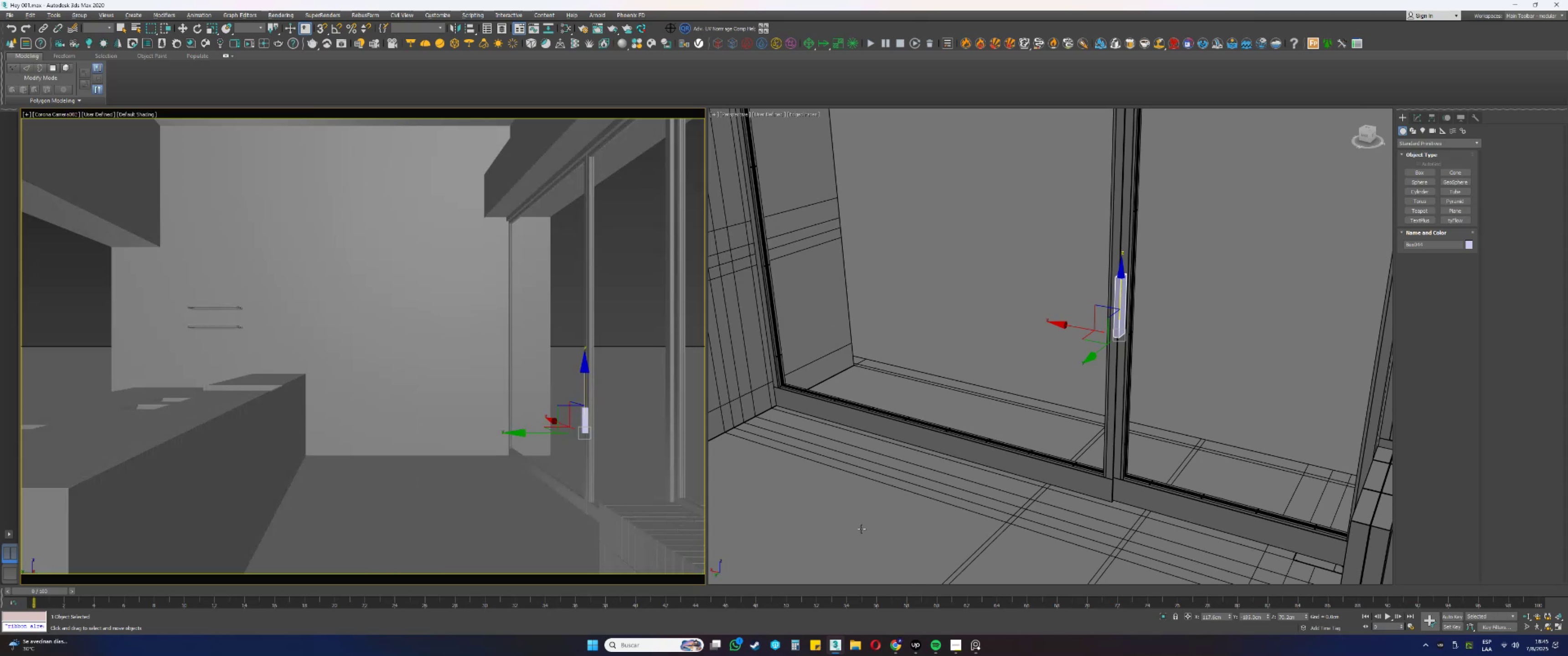 
left_click([977, 643])
 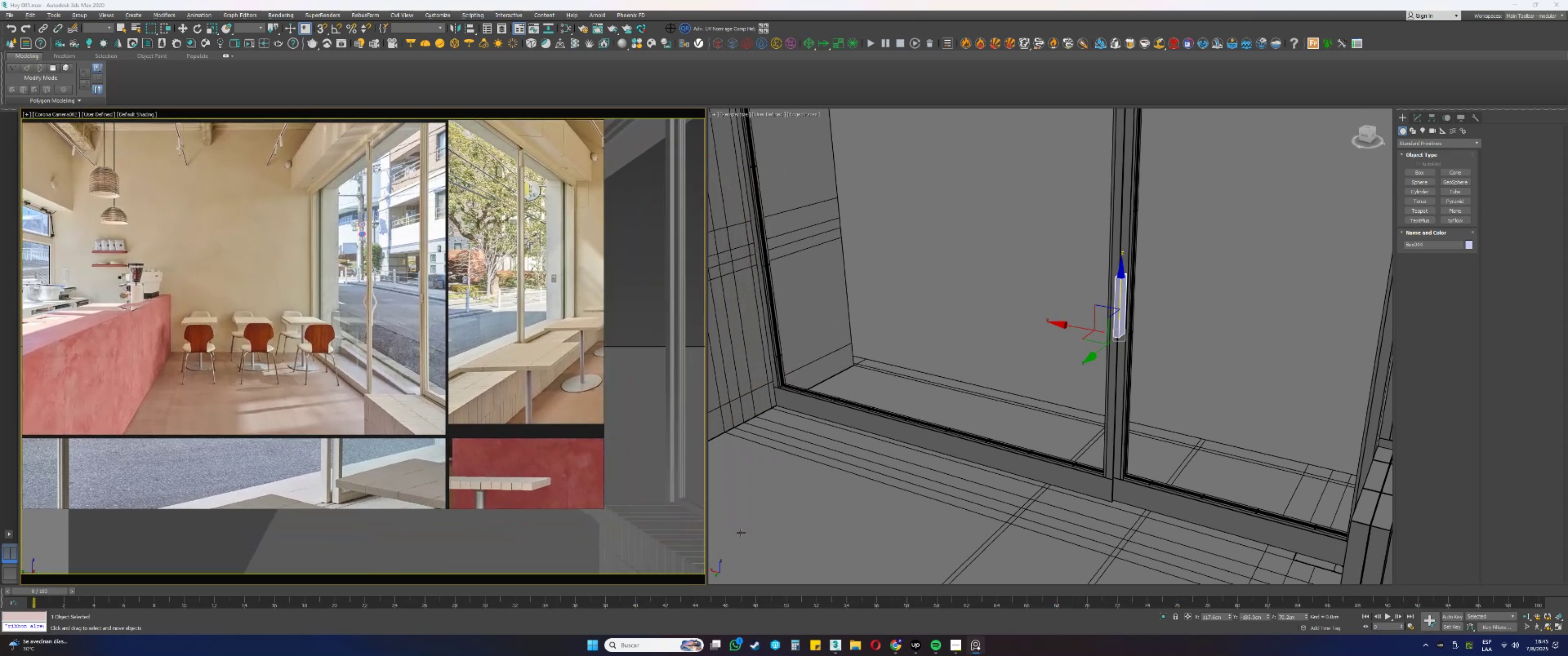 
wait(5.21)
 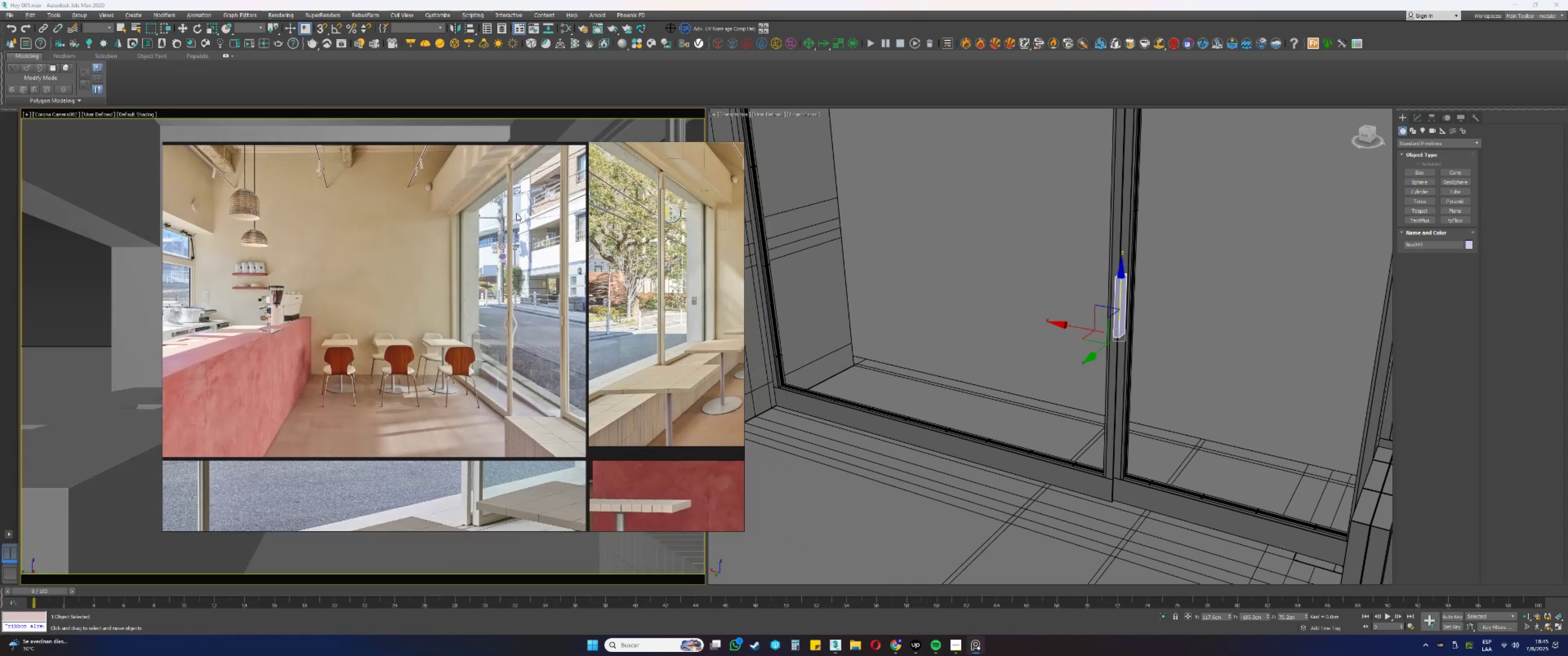 
left_click_drag(start_coordinate=[602, 509], to_coordinate=[701, 574])
 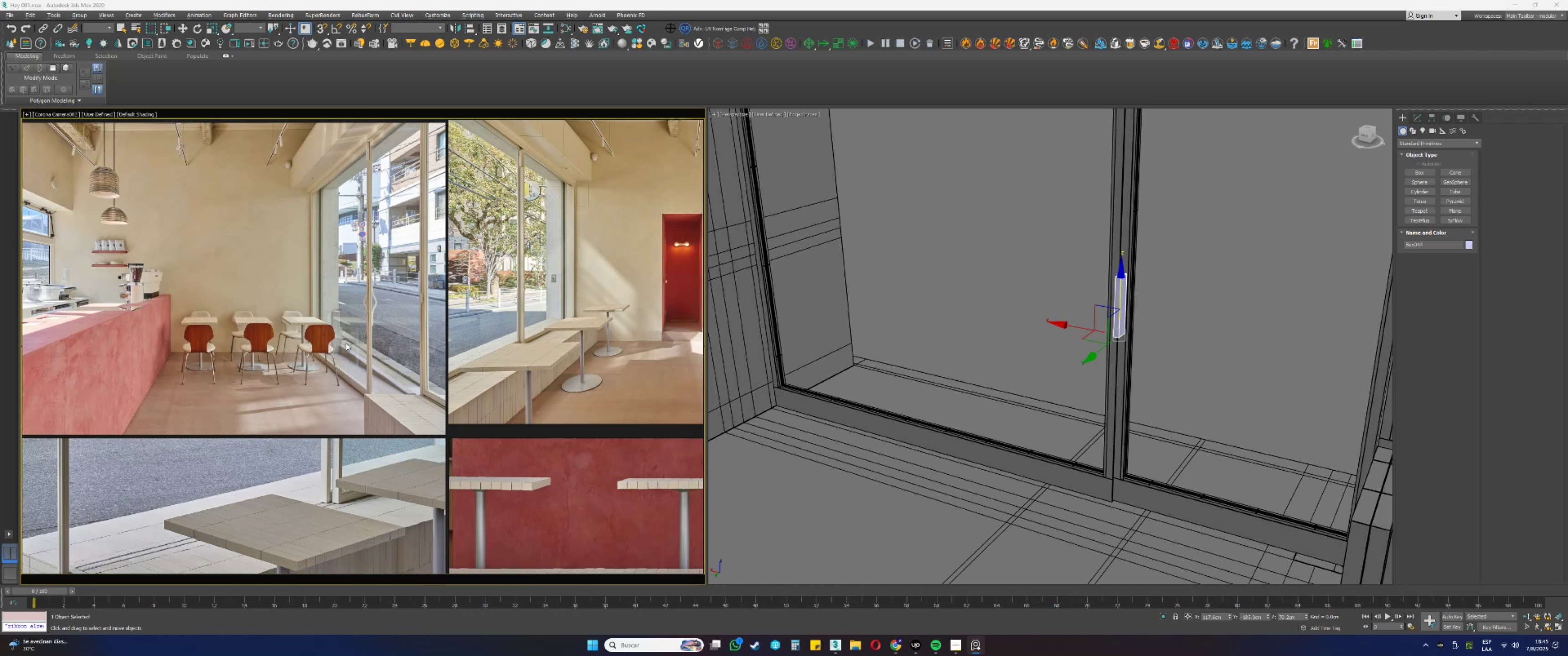 
double_click([345, 342])
 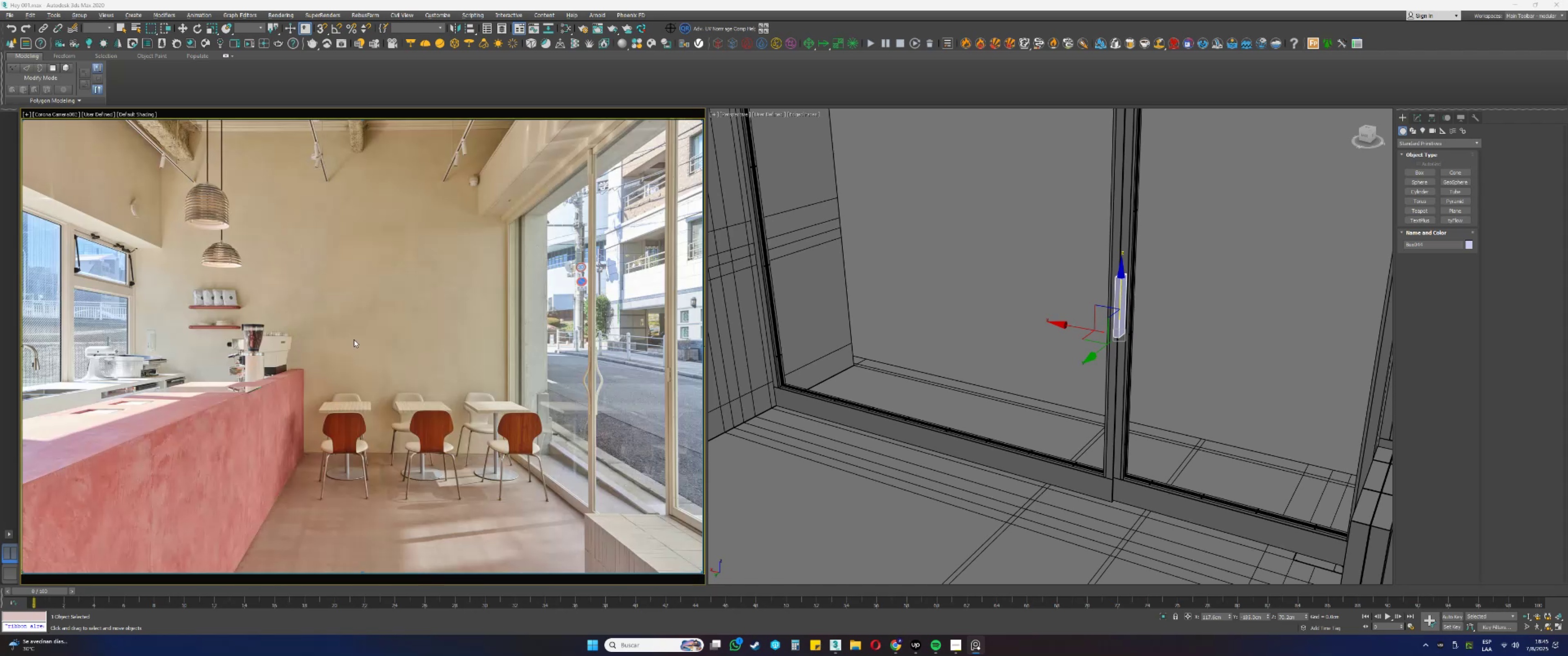 
right_click([443, 295])
 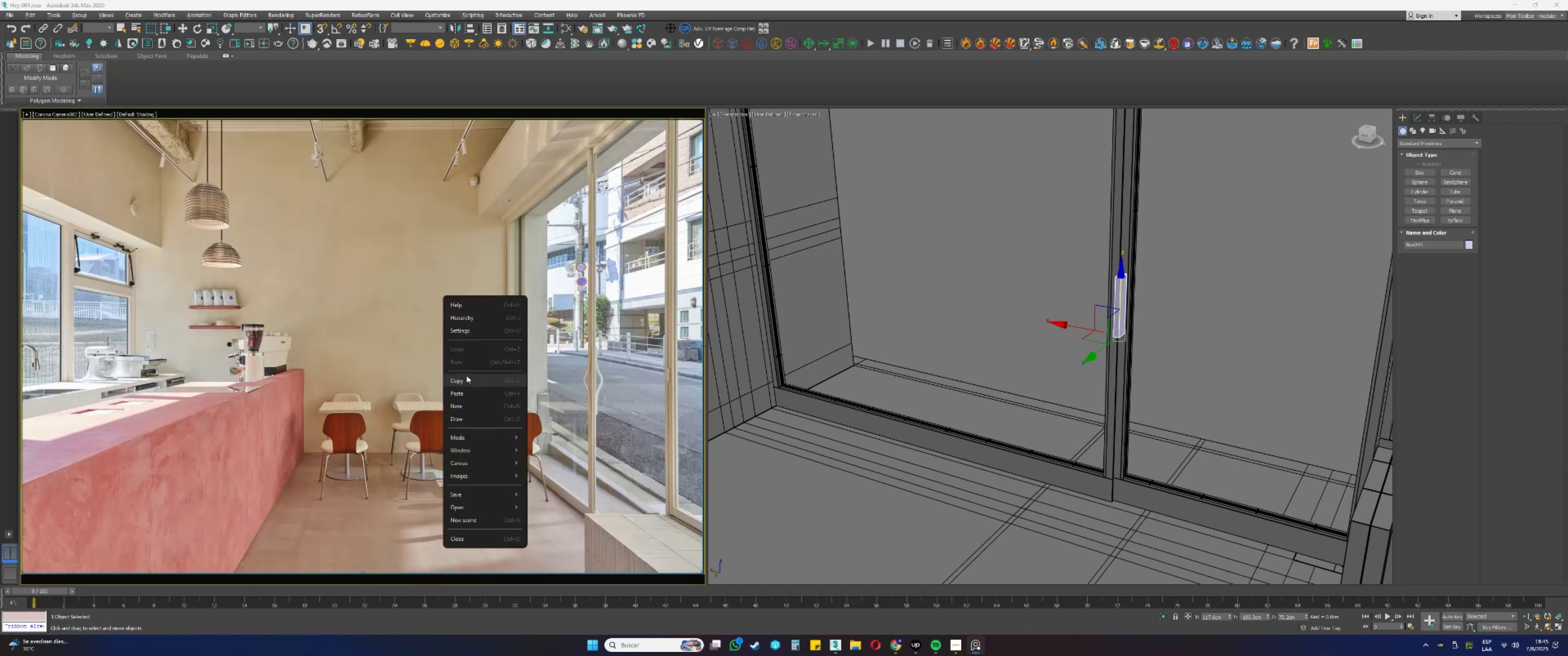 
left_click([463, 330])
 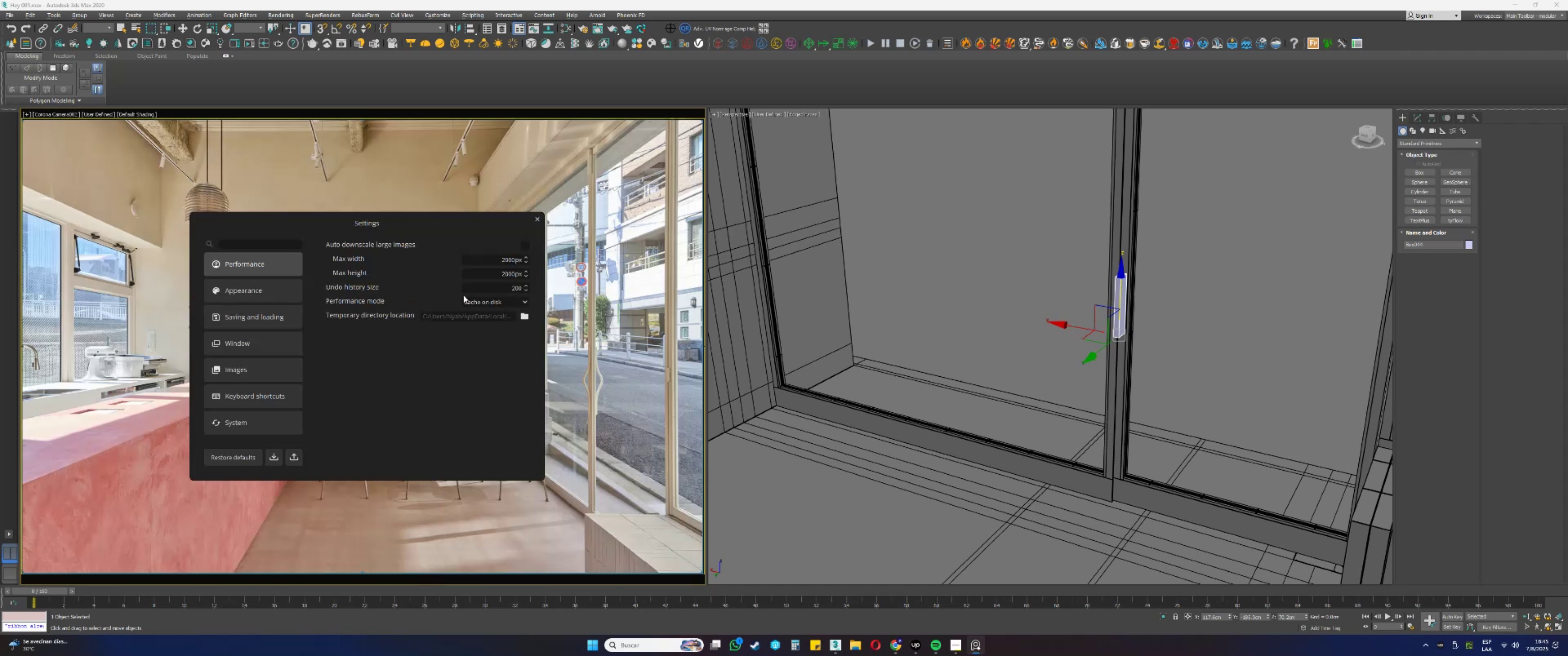 
left_click([252, 288])
 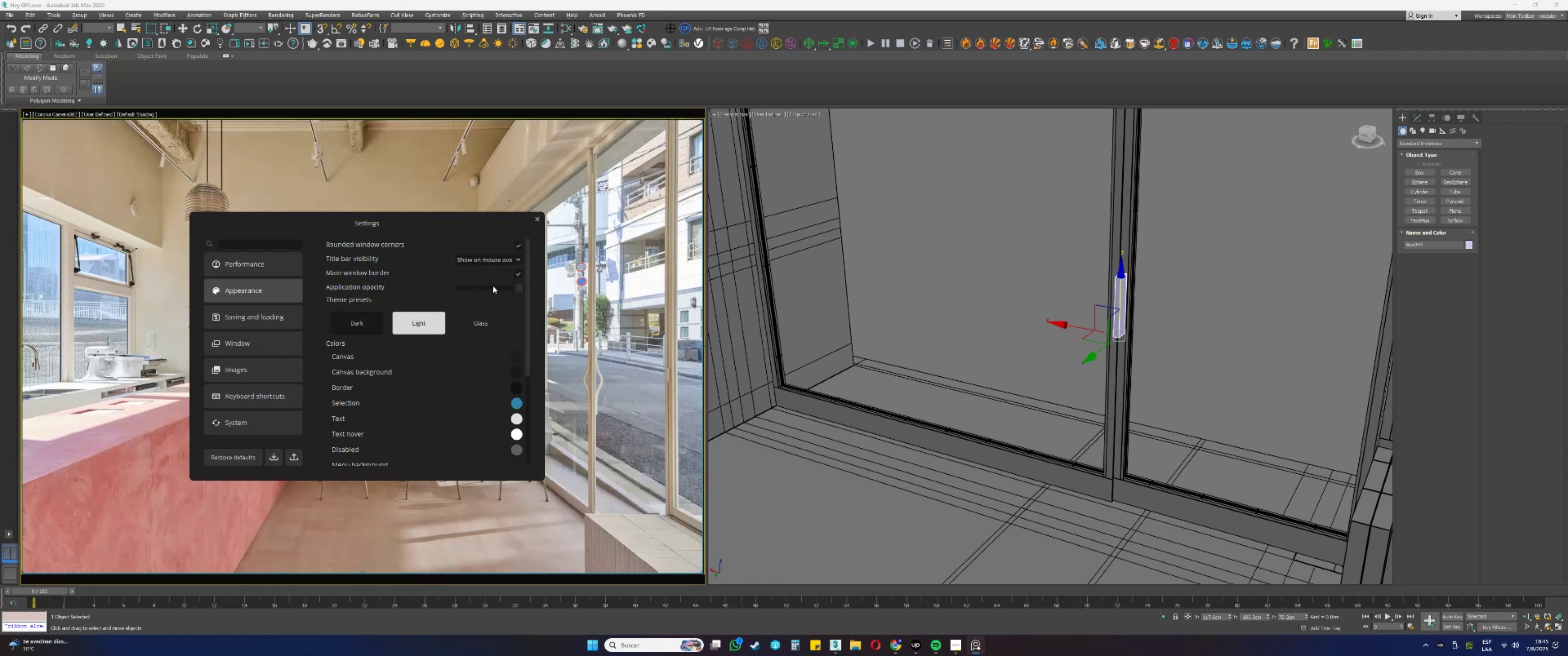 
left_click_drag(start_coordinate=[518, 289], to_coordinate=[450, 288])
 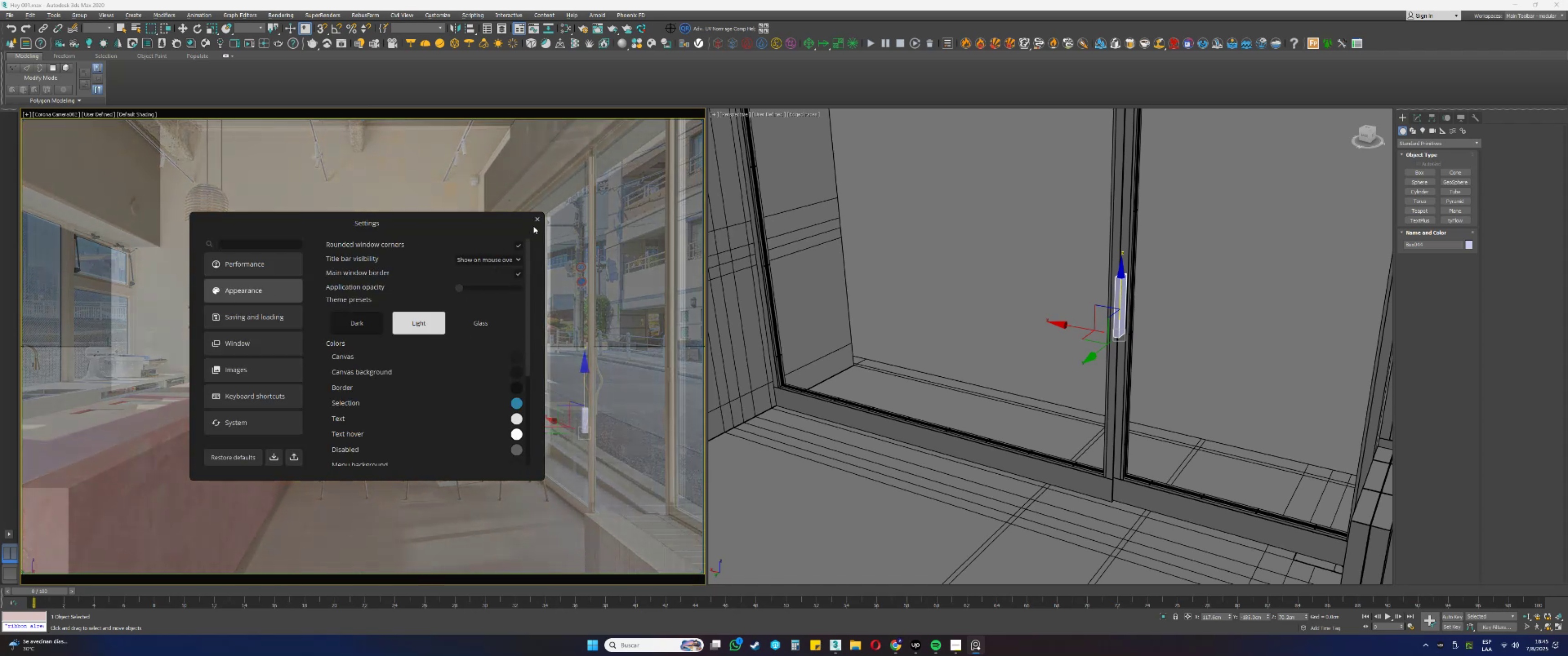 
left_click([536, 217])
 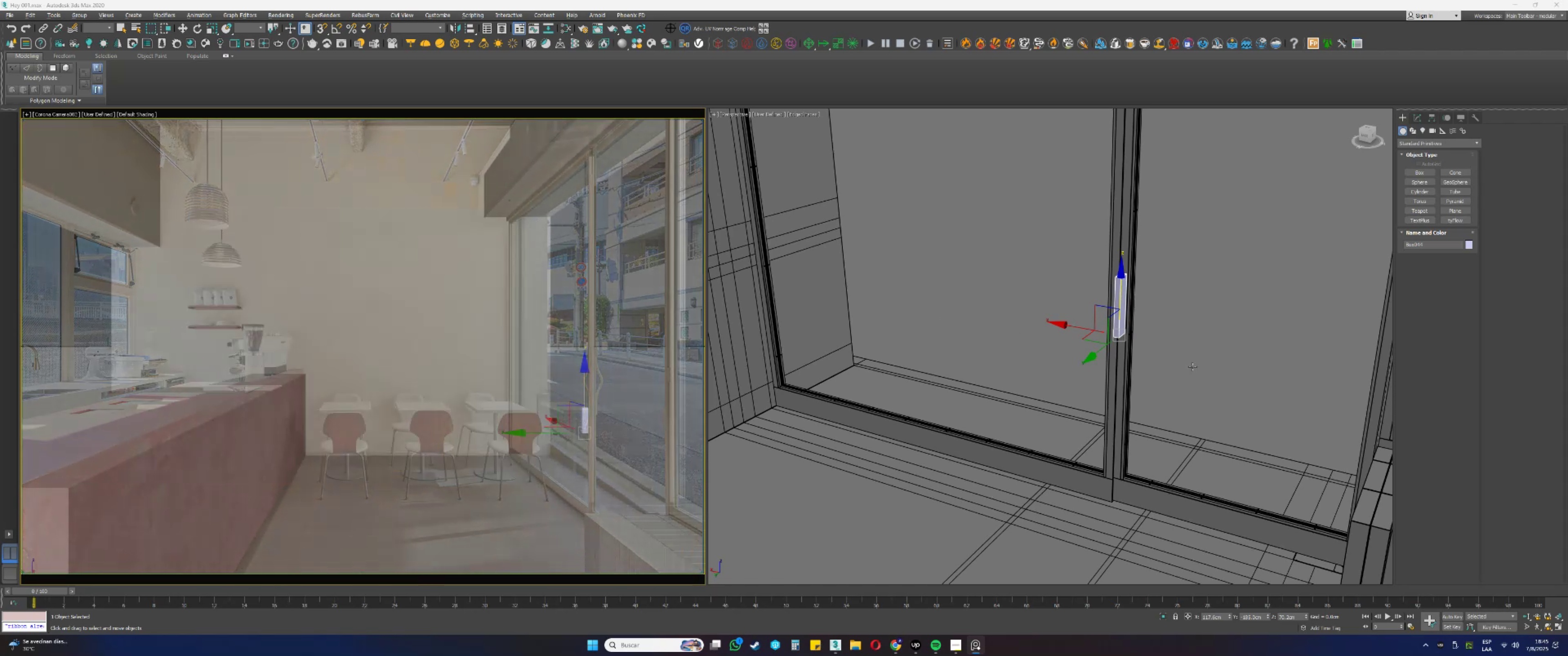 
scroll: coordinate [1139, 318], scroll_direction: up, amount: 4.0
 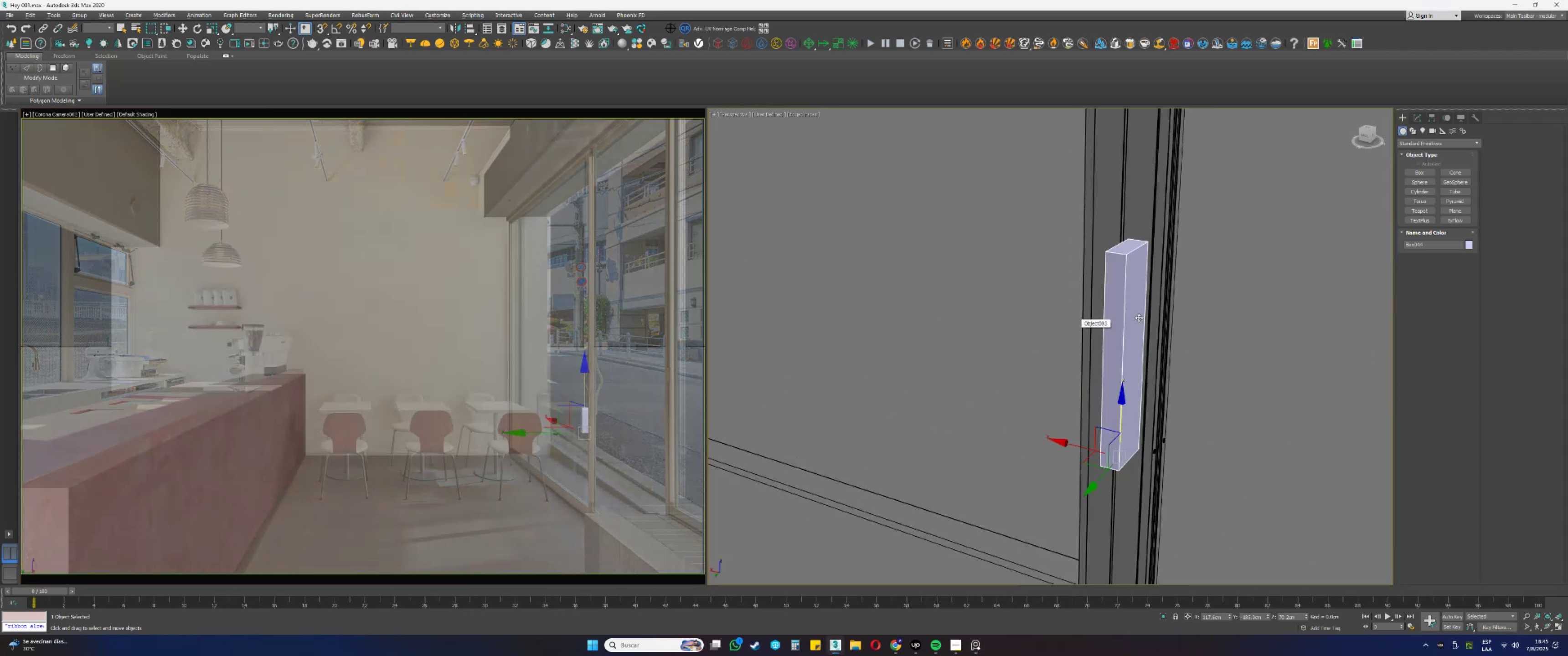 
hold_key(key=AltLeft, duration=1.21)
 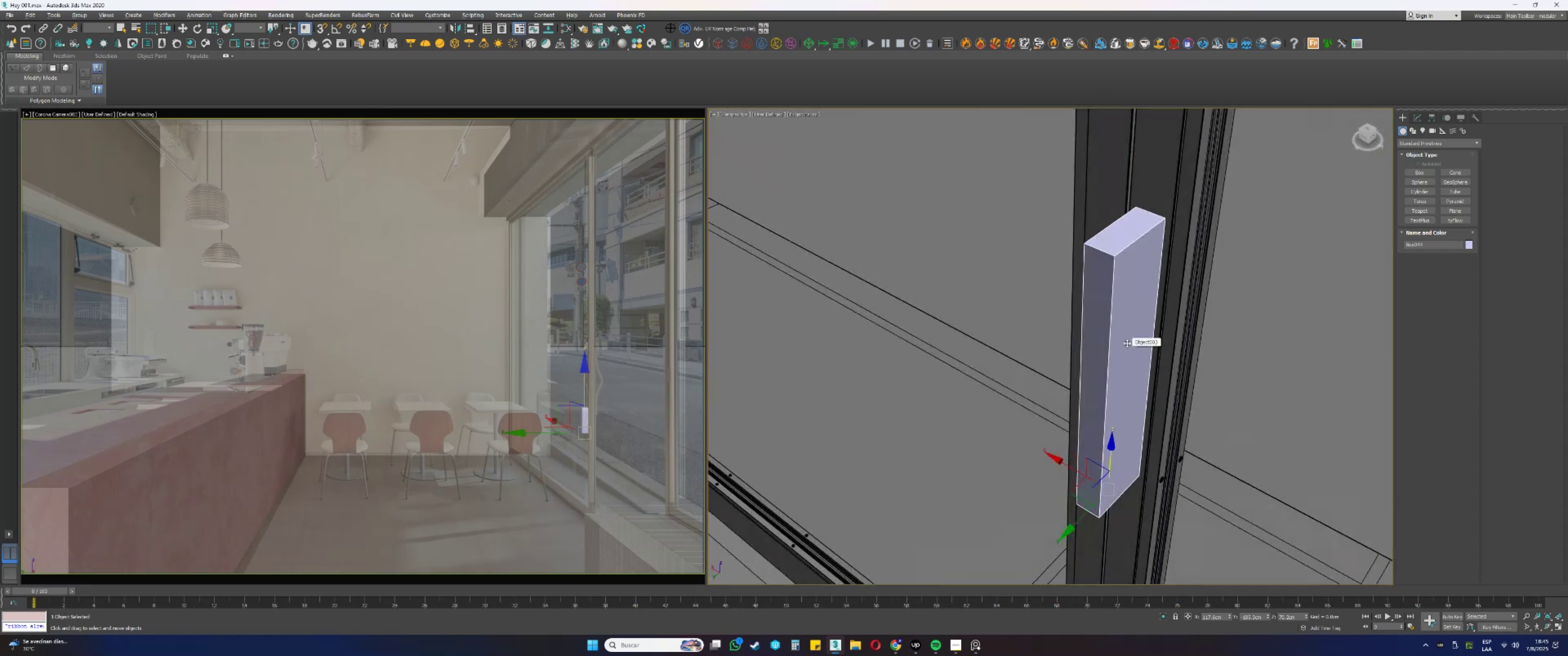 
scroll: coordinate [1127, 347], scroll_direction: down, amount: 1.0
 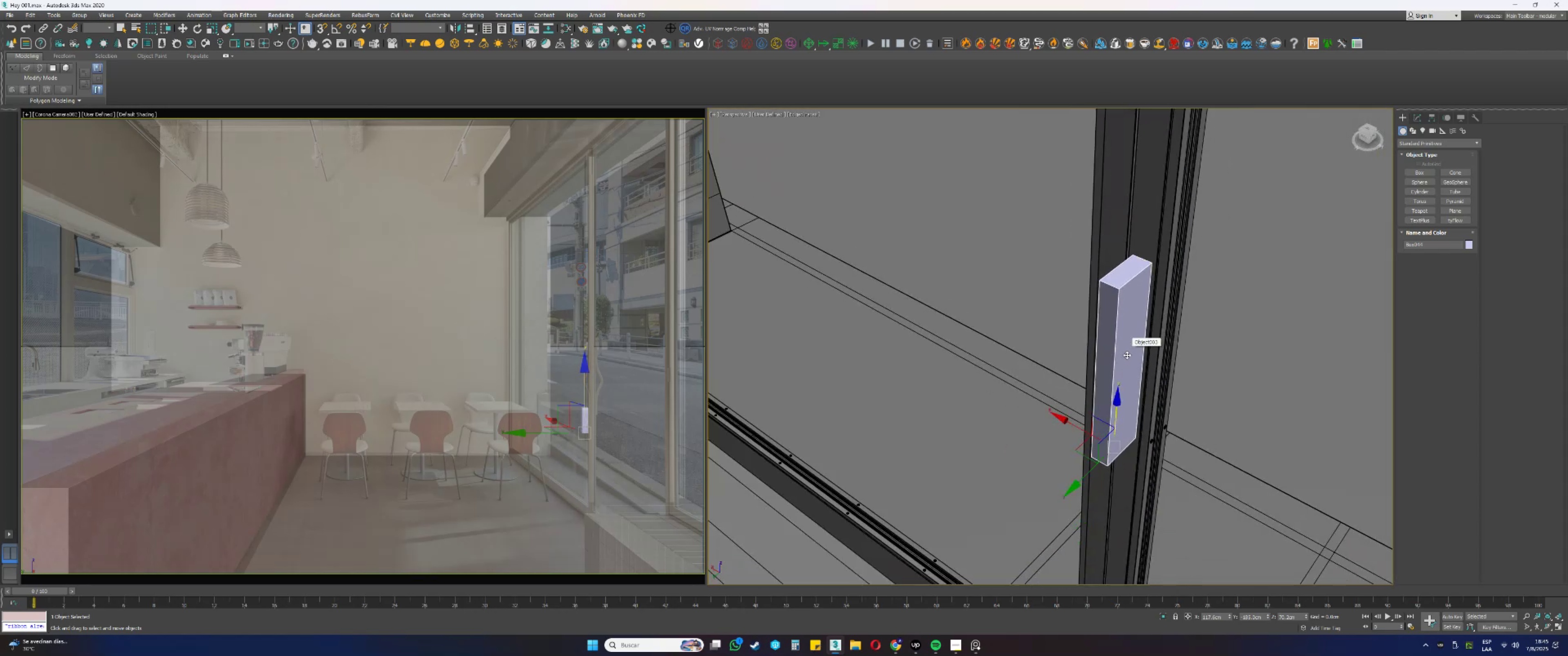 
key(Alt+AltLeft)
 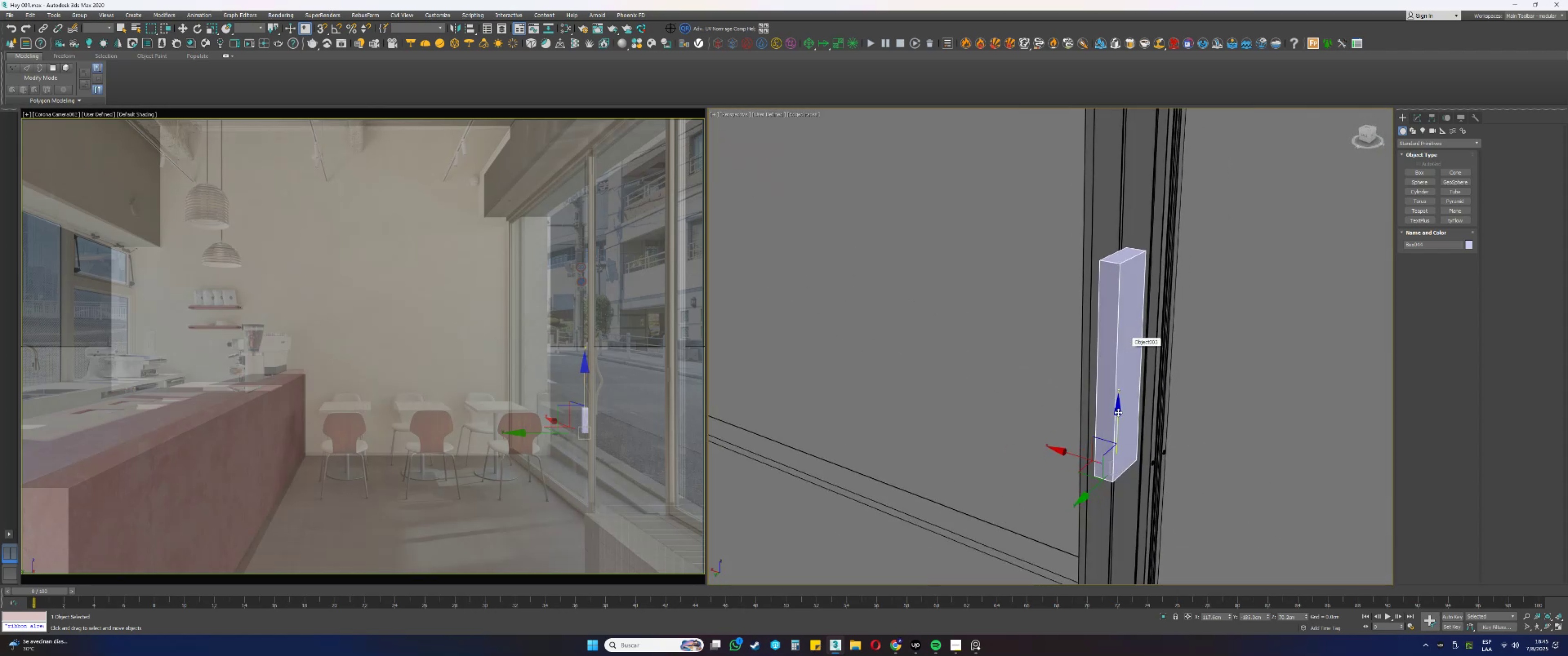 
left_click_drag(start_coordinate=[1119, 418], to_coordinate=[1135, 283])
 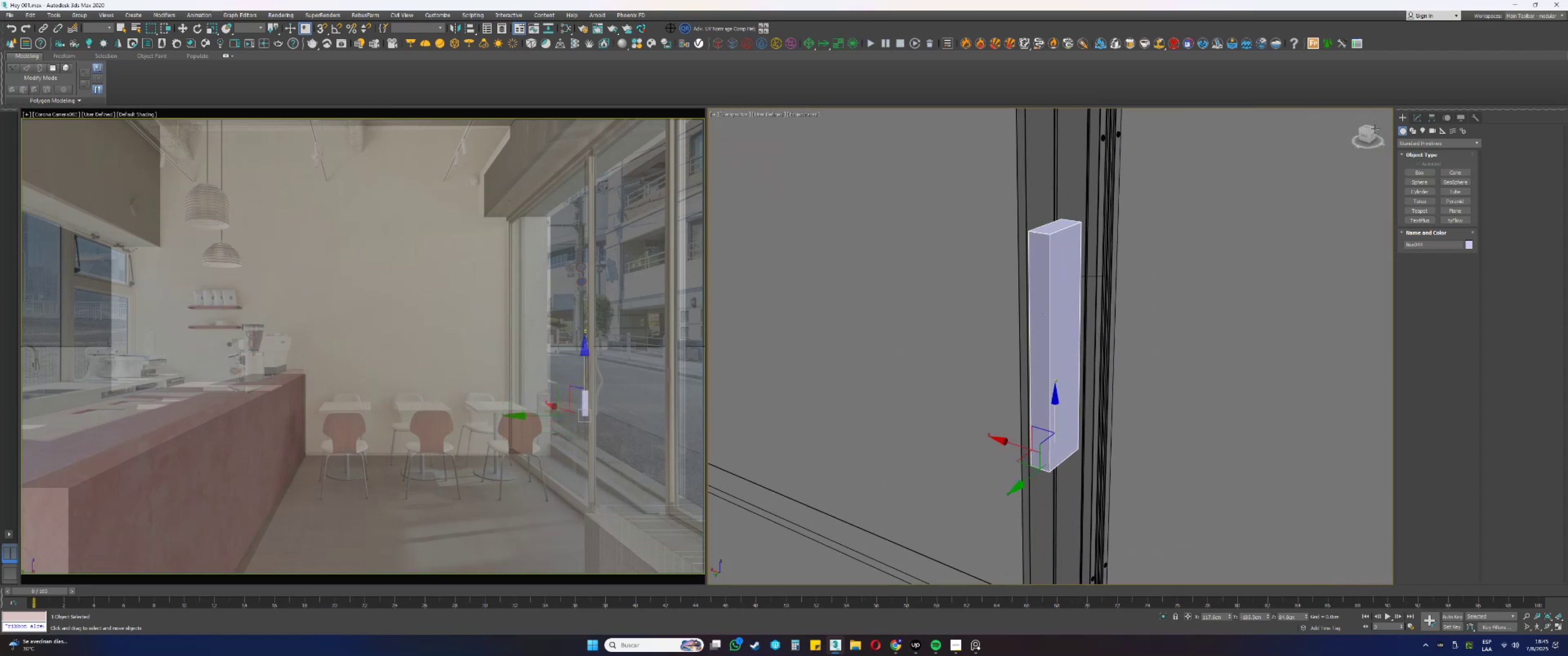 
left_click([1418, 116])
 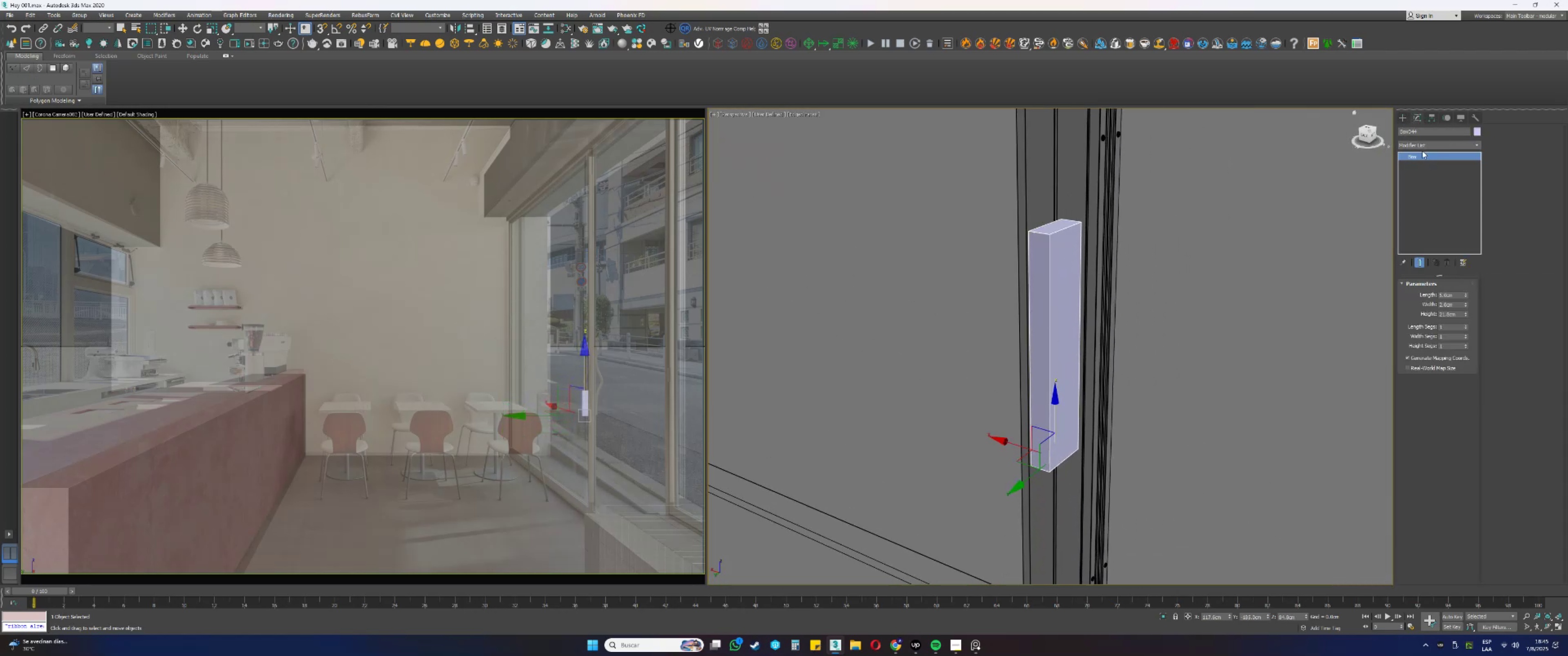 
left_click([1415, 144])
 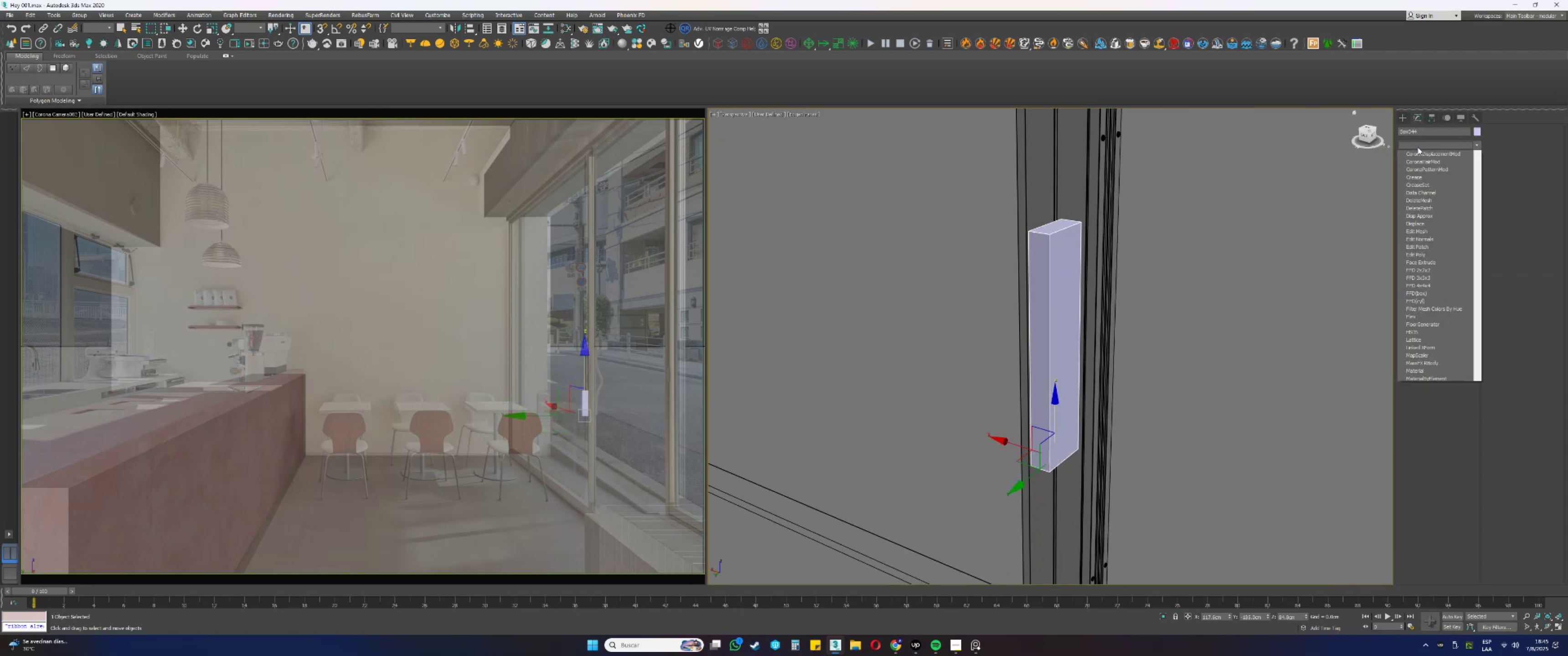 
key(E)
 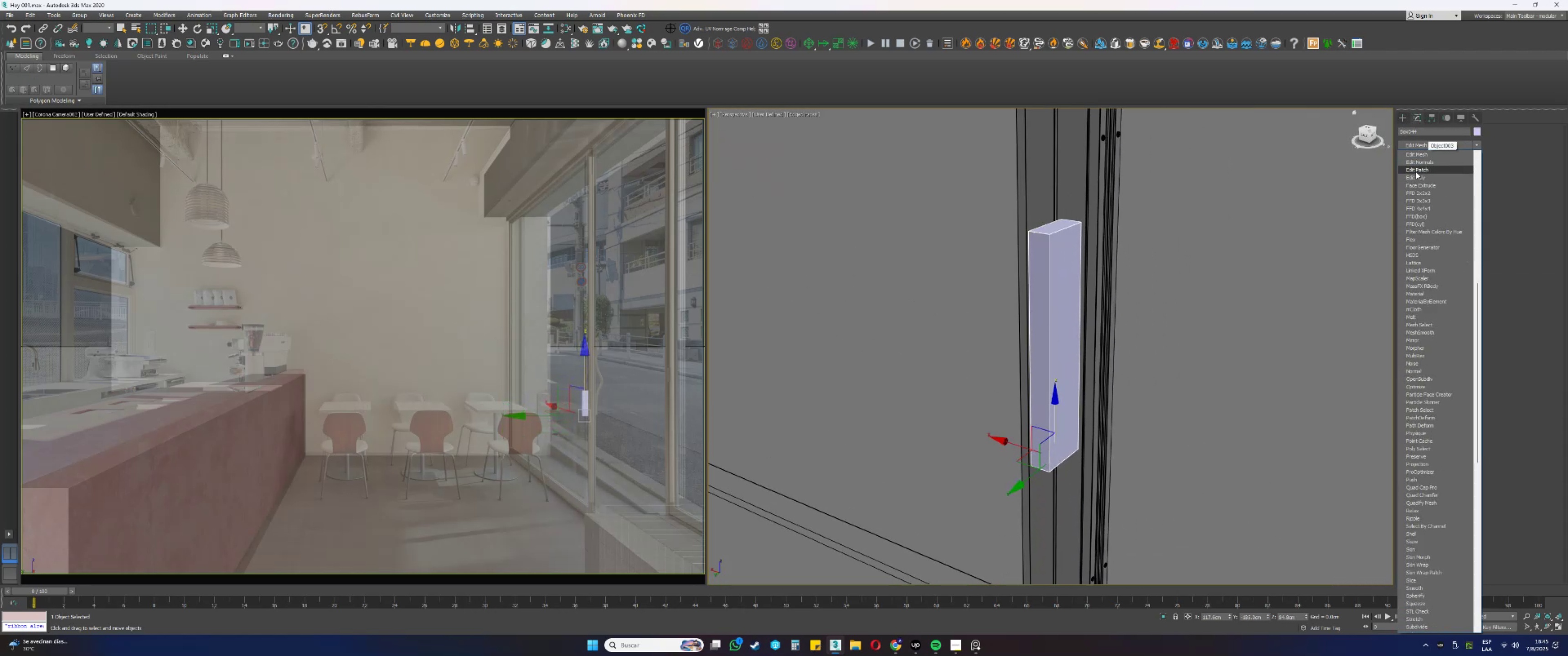 
left_click([1414, 176])
 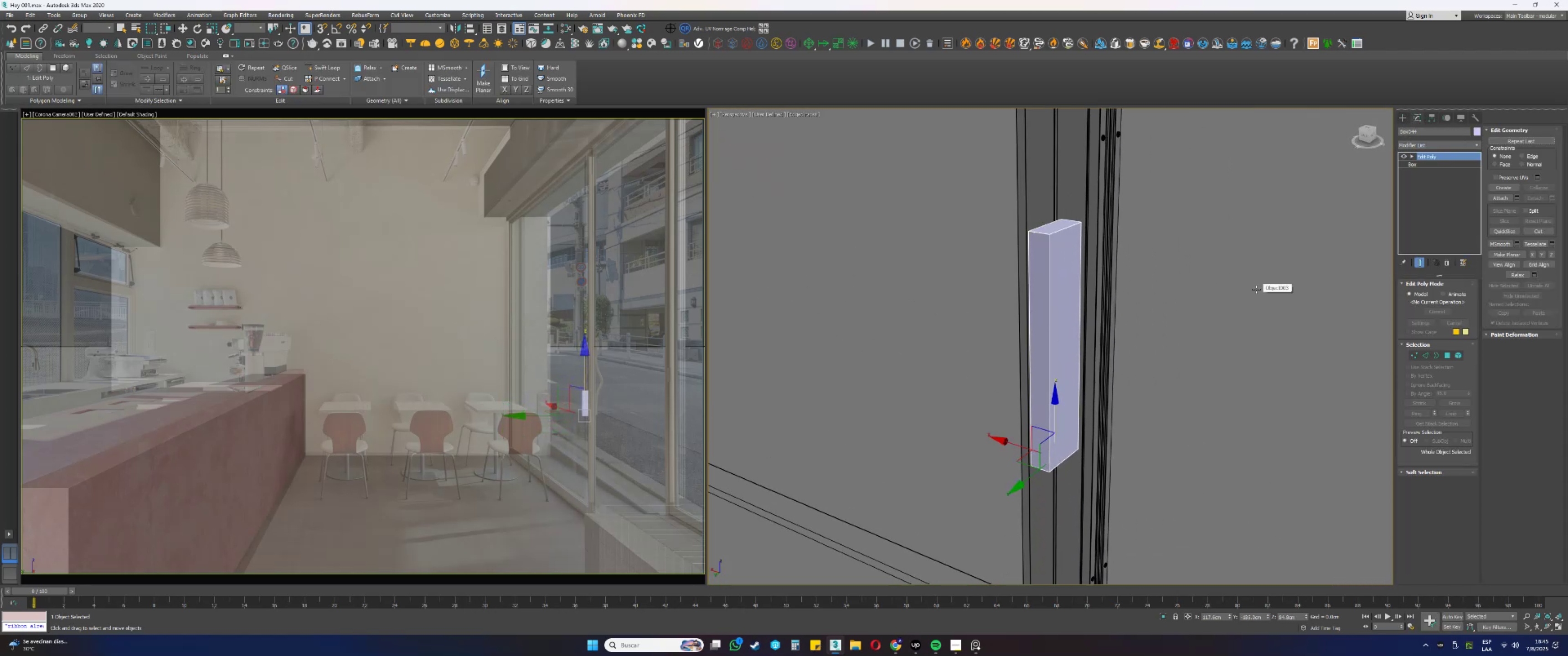 
key(4)
 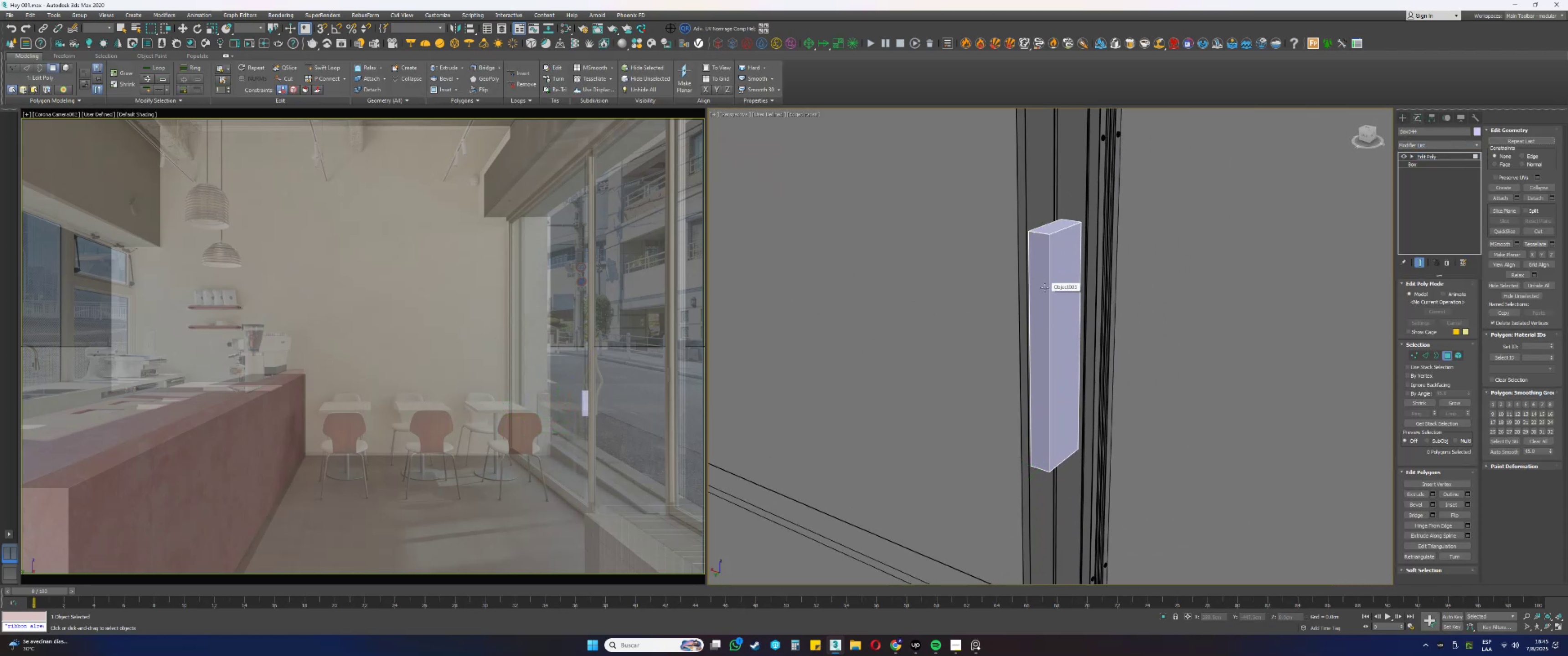 
scroll: coordinate [1053, 264], scroll_direction: up, amount: 2.0
 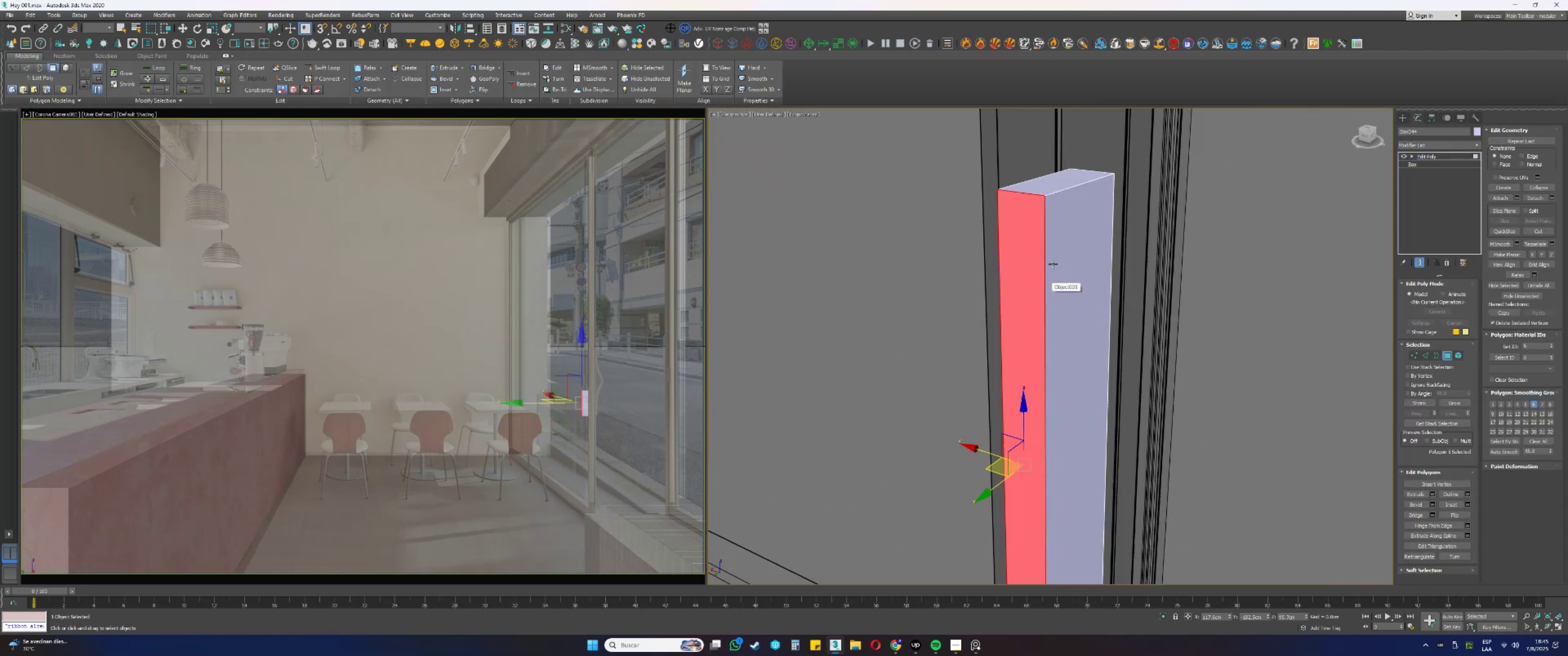 
key(Alt+AltLeft)
 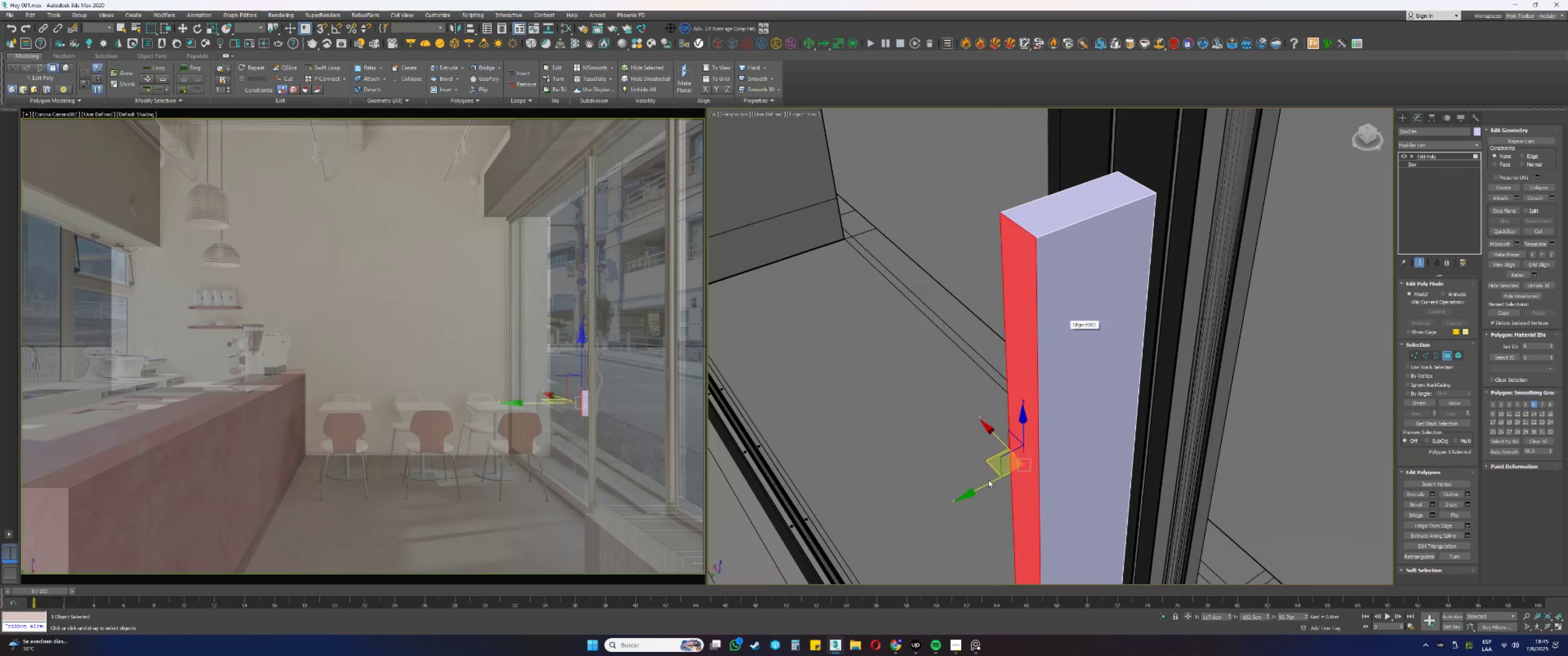 
left_click_drag(start_coordinate=[985, 485], to_coordinate=[1073, 448])
 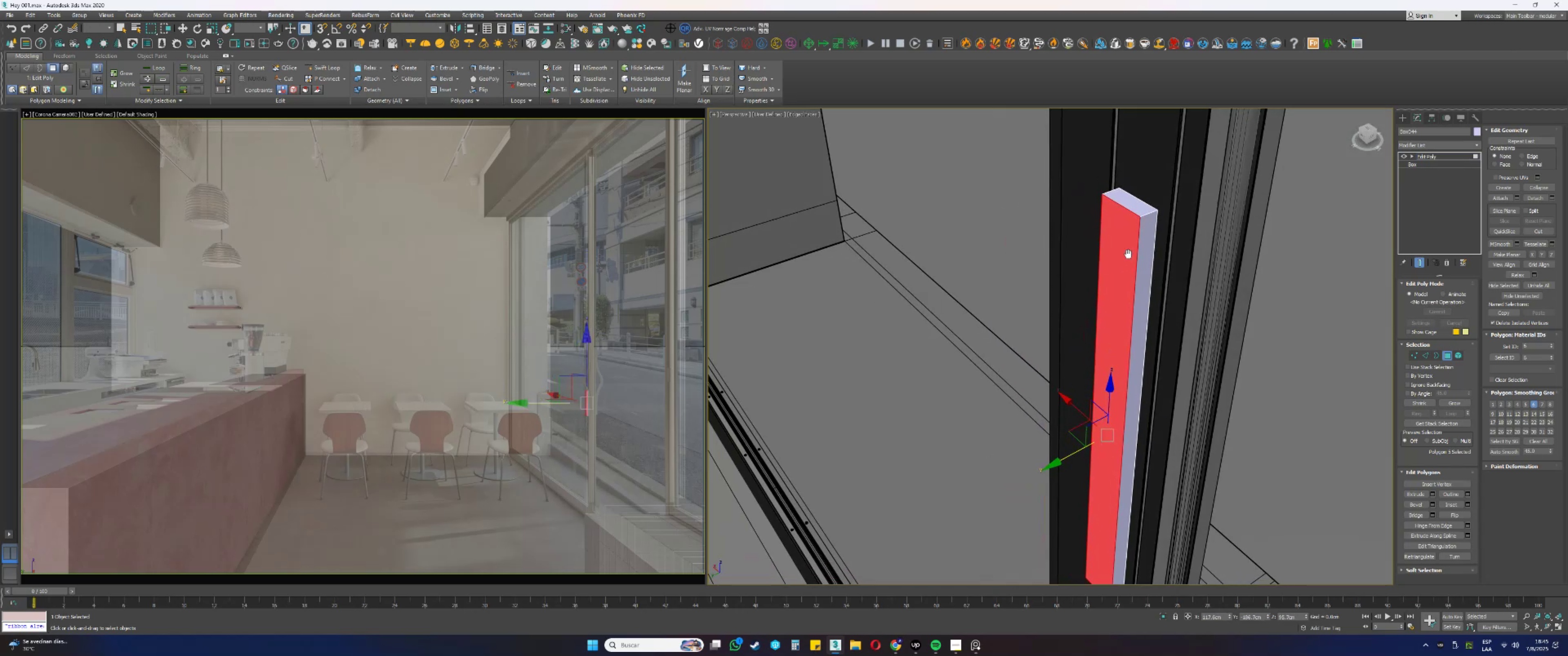 
scroll: coordinate [1106, 408], scroll_direction: down, amount: 1.0
 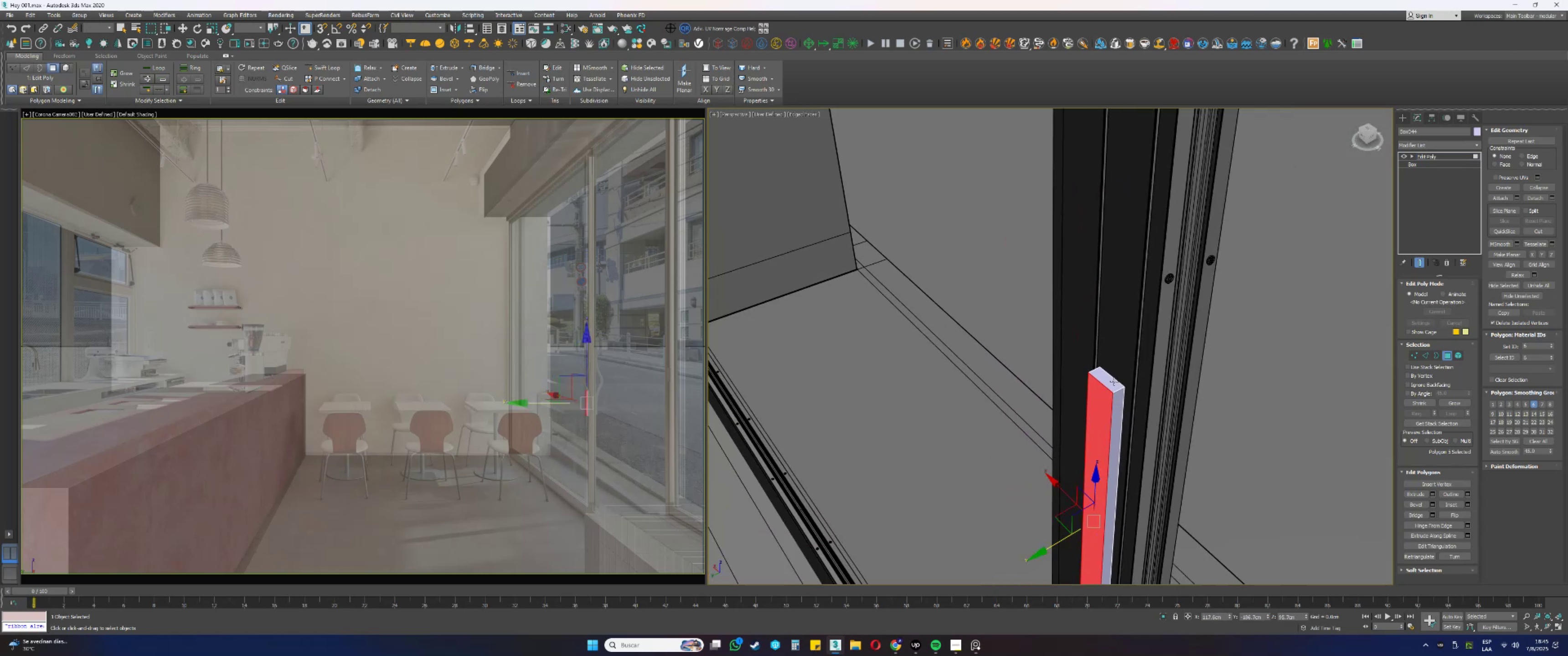 
left_click([1110, 382])
 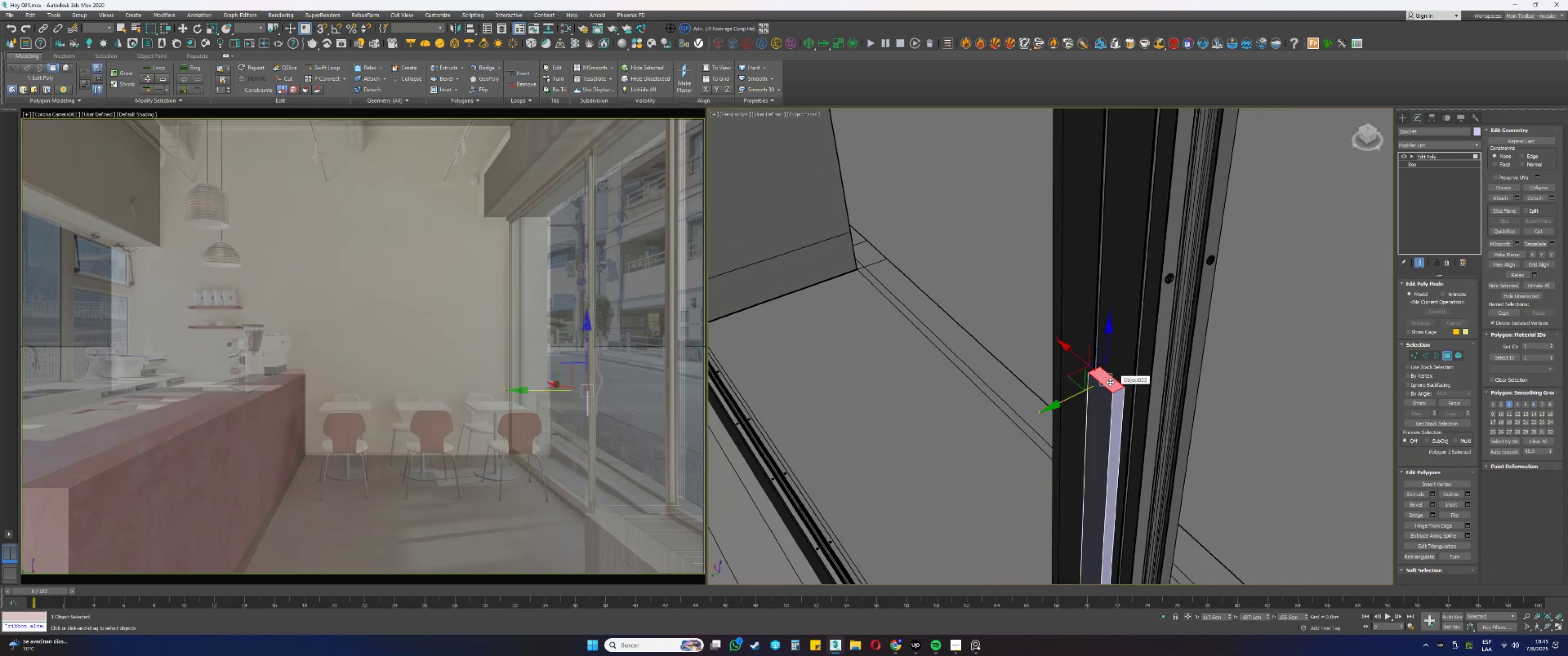 
scroll: coordinate [1104, 383], scroll_direction: down, amount: 1.0
 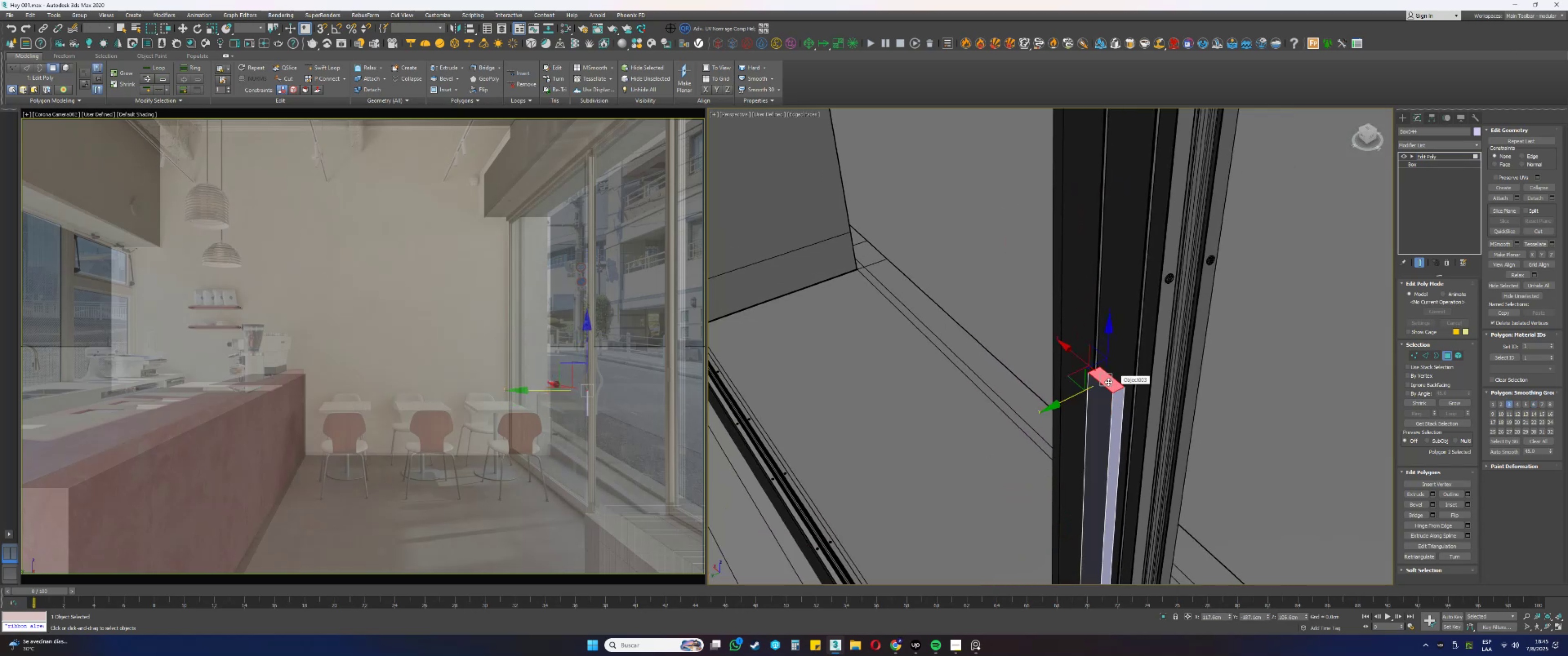 
hold_key(key=AltLeft, duration=0.32)
 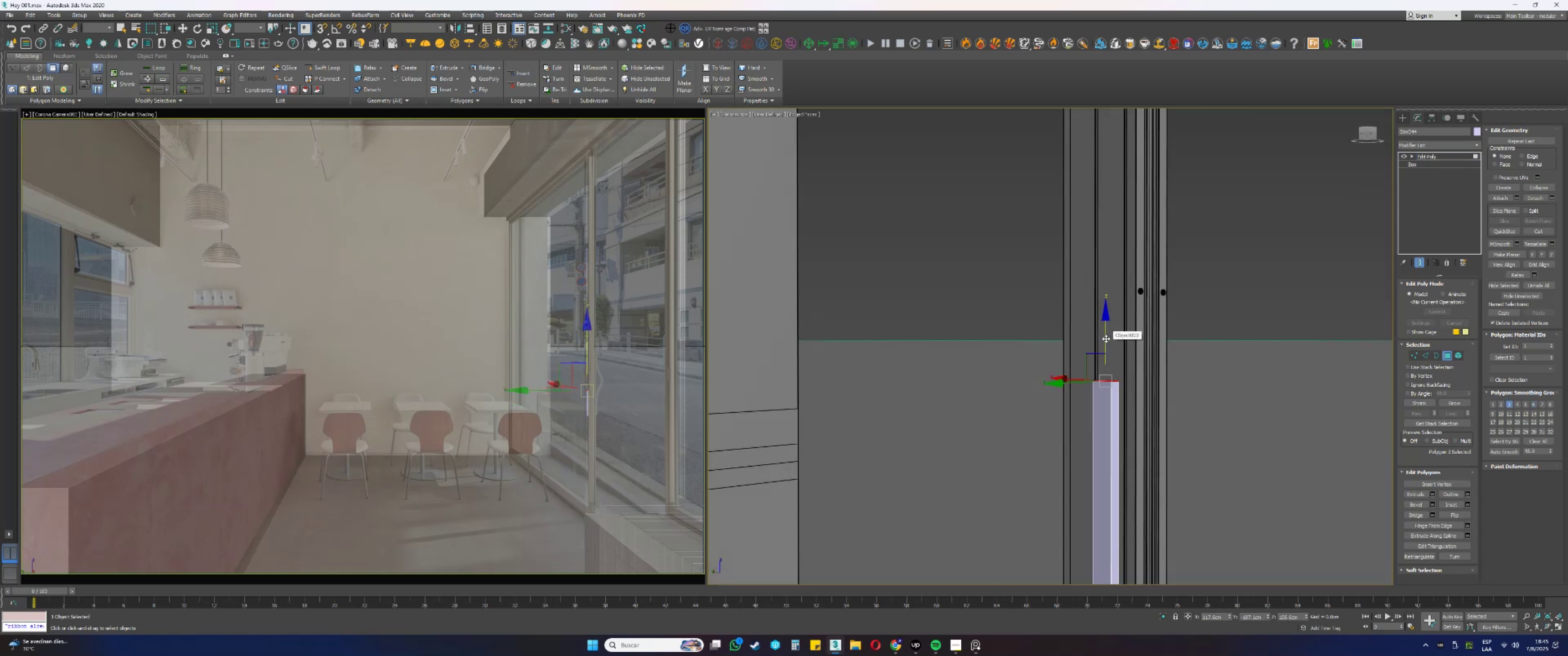 
left_click_drag(start_coordinate=[1105, 338], to_coordinate=[1104, 56])
 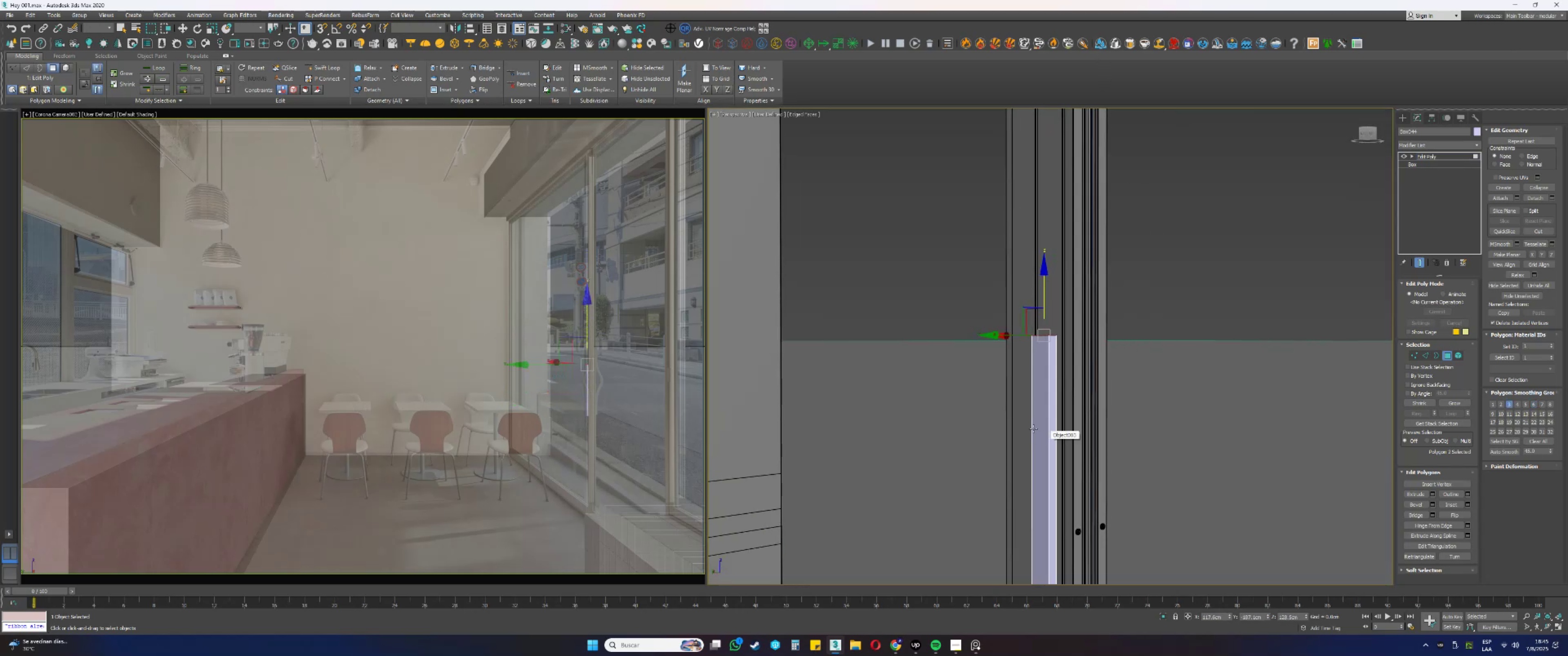 
key(Alt+AltLeft)
 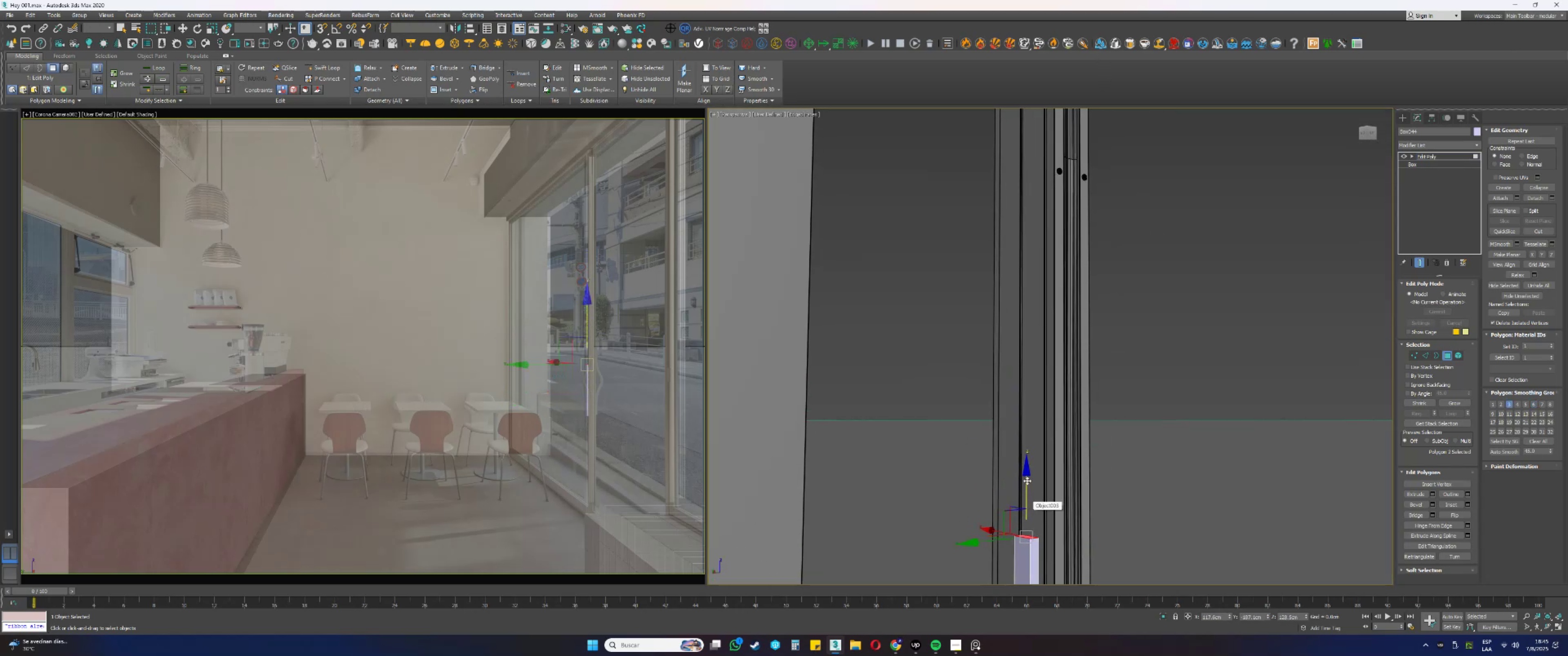 
left_click_drag(start_coordinate=[1027, 490], to_coordinate=[1020, 302])
 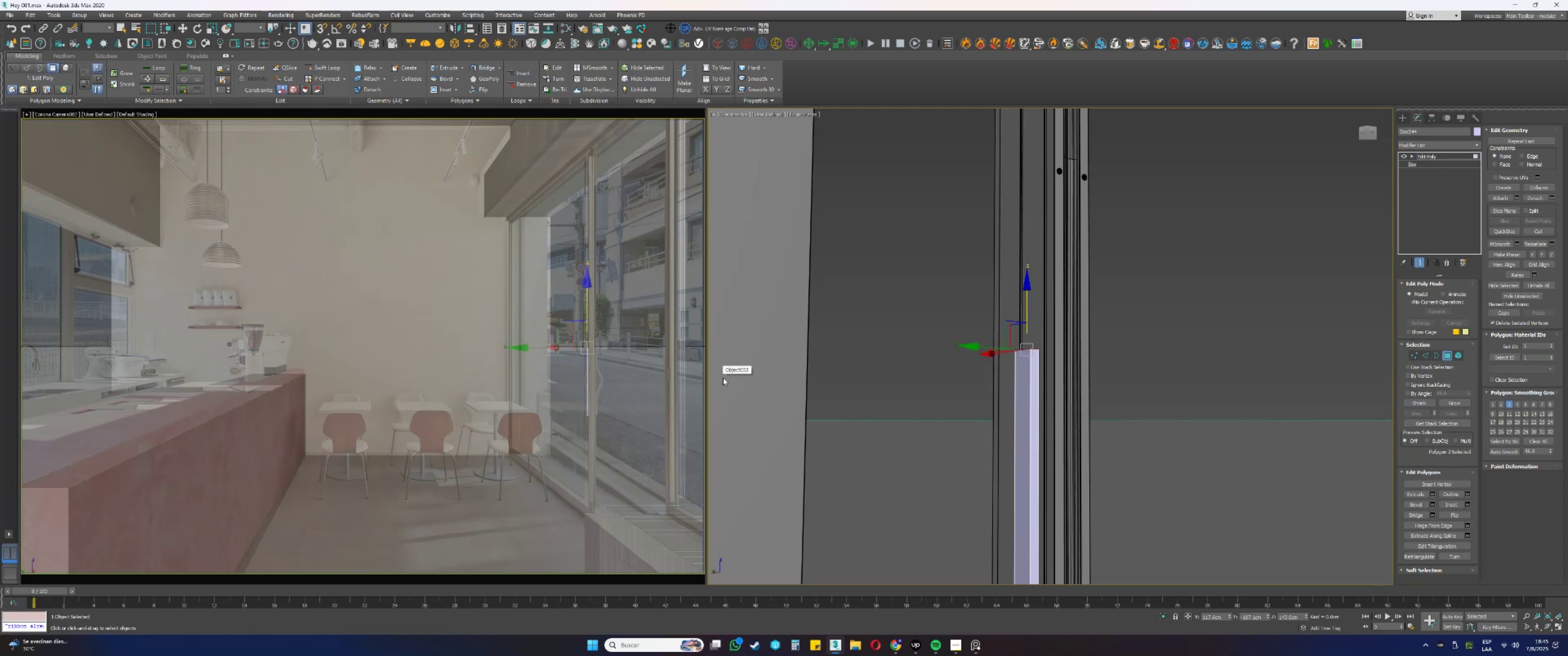 
scroll: coordinate [902, 287], scroll_direction: down, amount: 3.0
 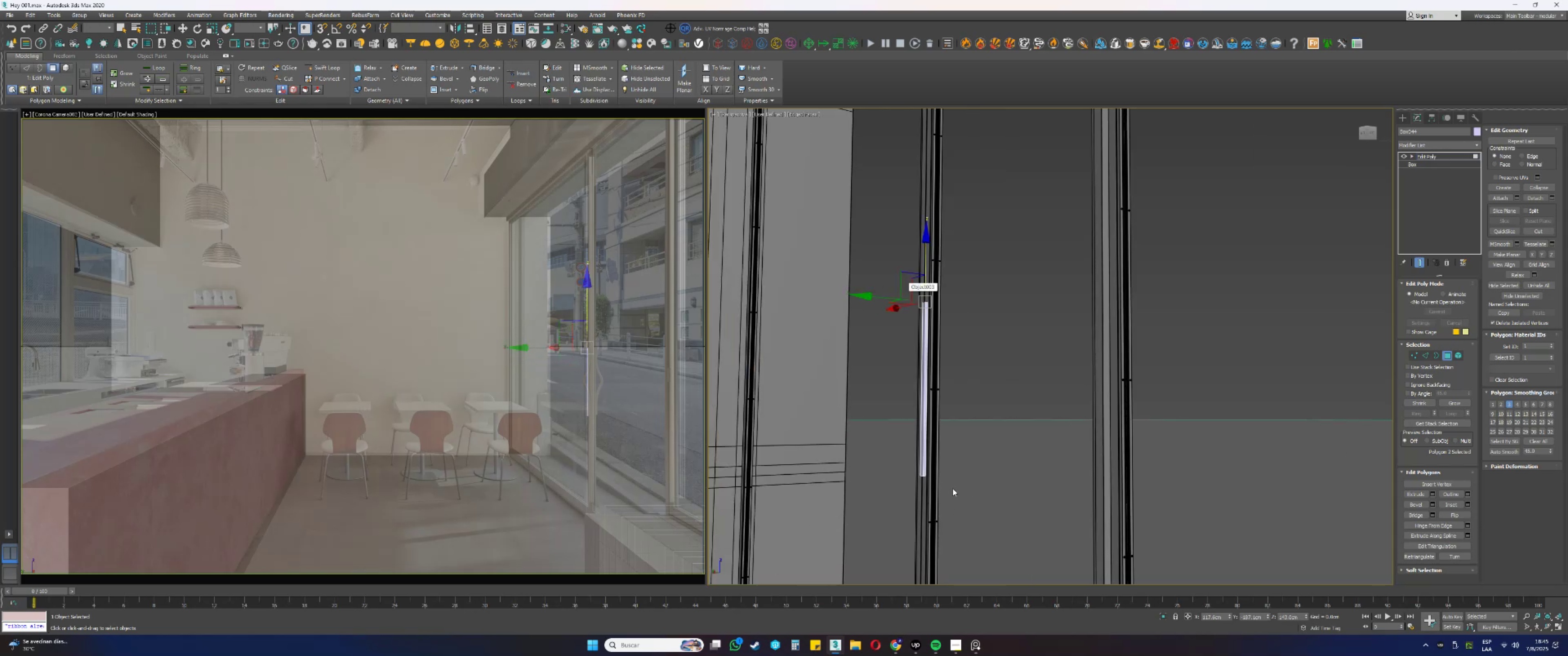 
hold_key(key=AltLeft, duration=8.21)
 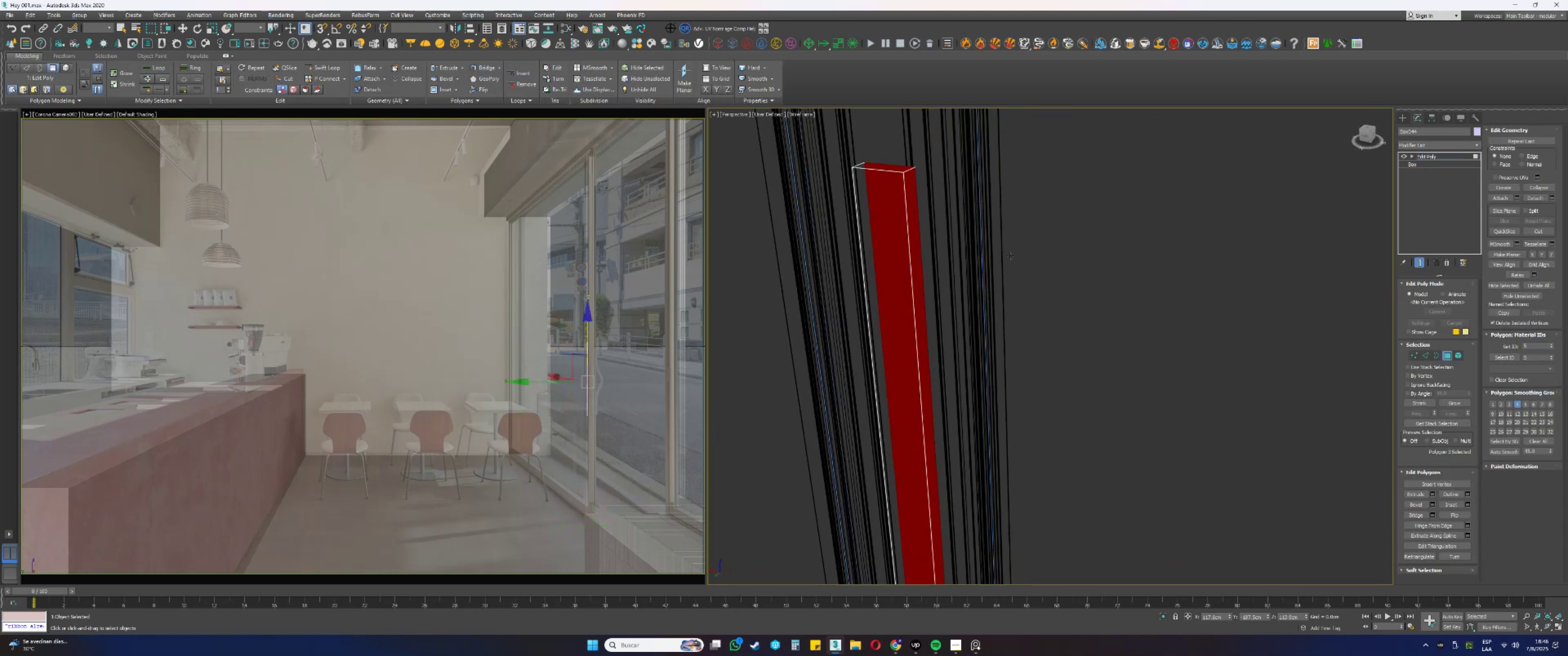 
key(F3)
 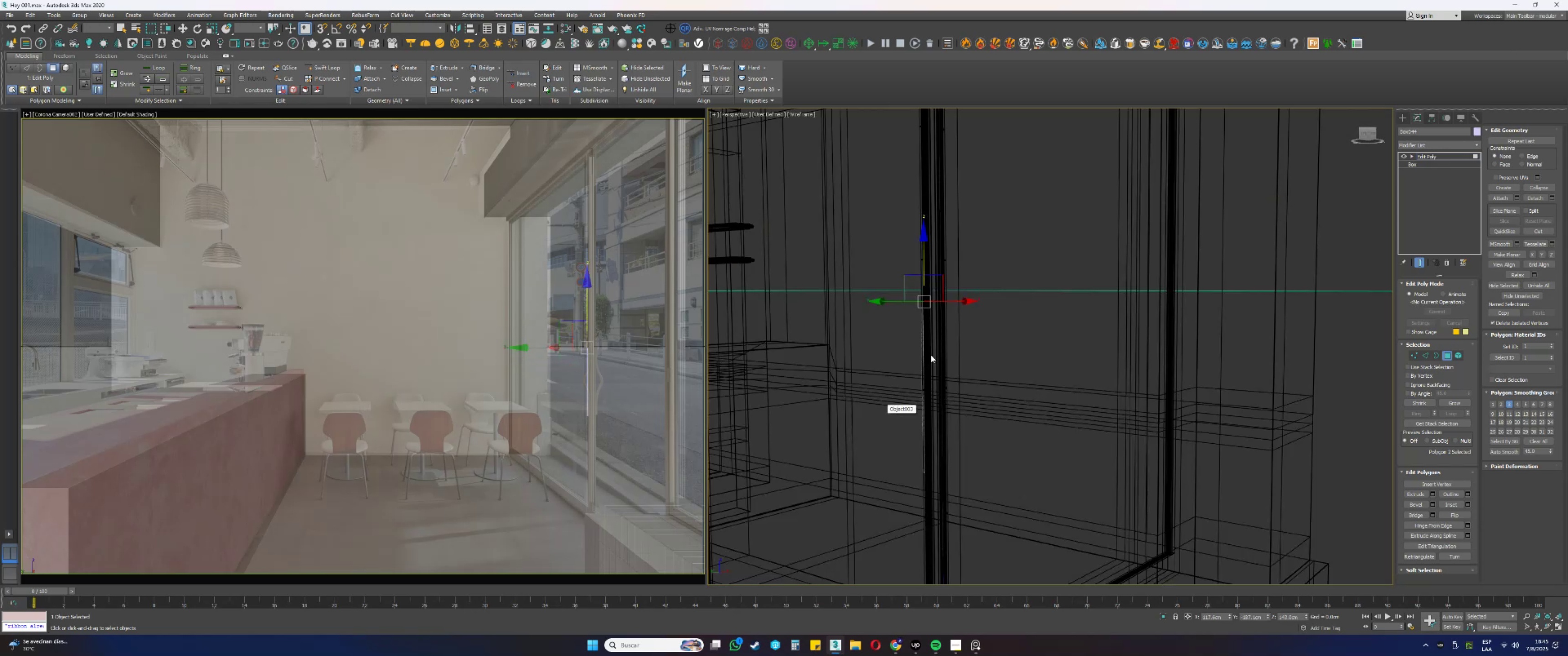 
scroll: coordinate [928, 318], scroll_direction: up, amount: 3.0
 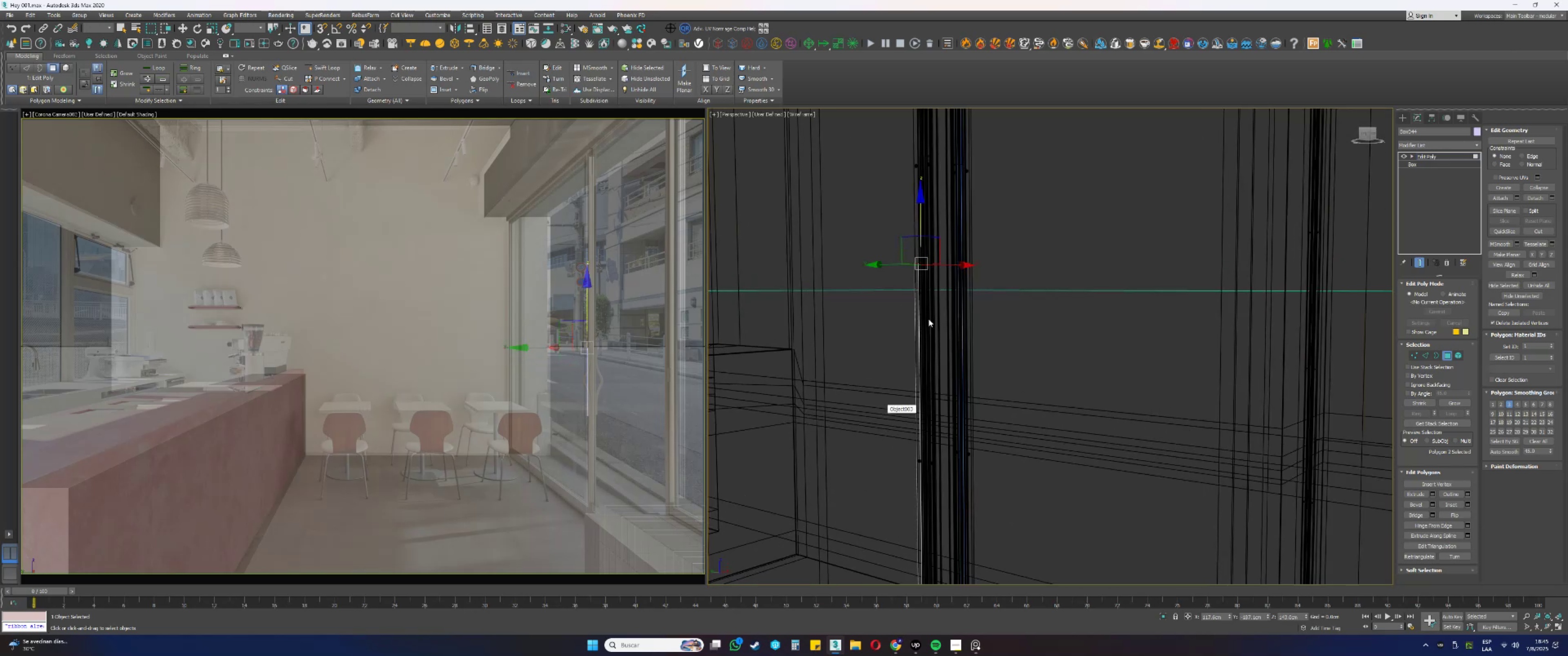 
key(4)
 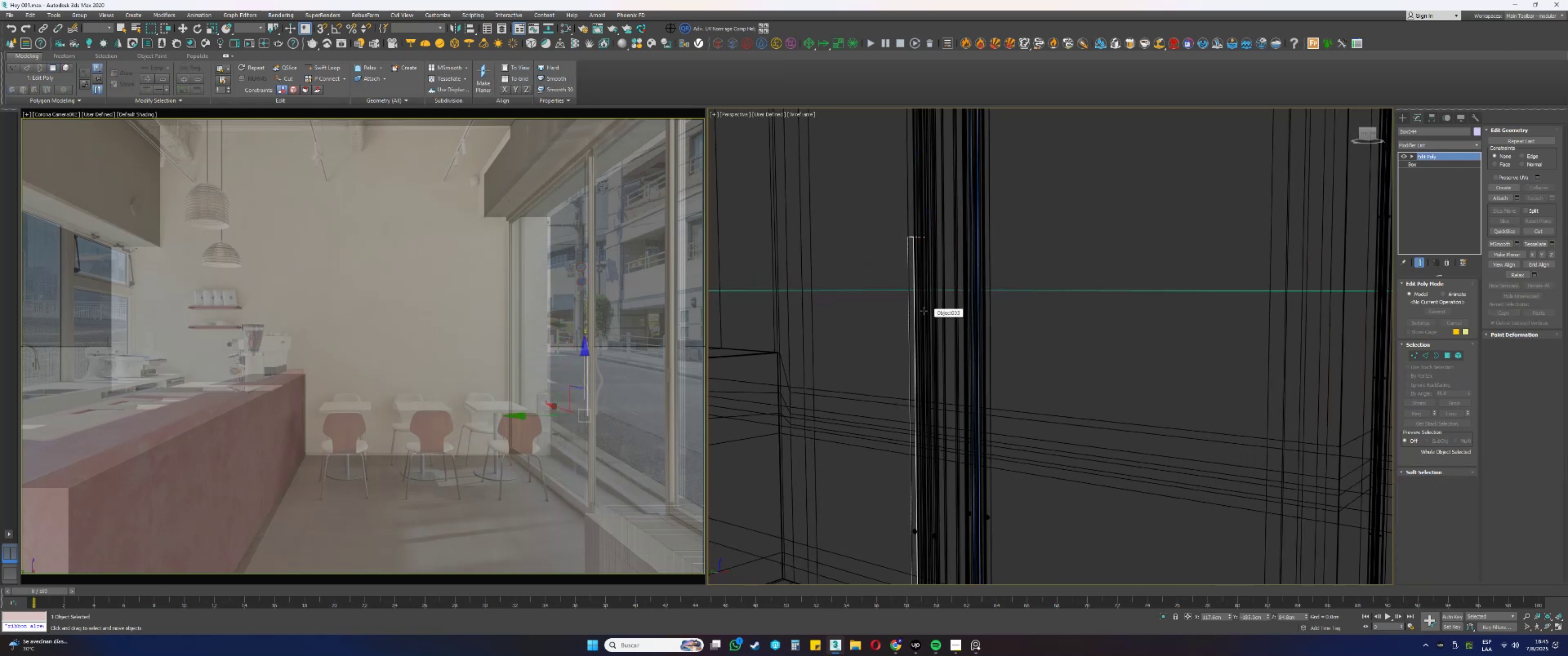 
left_click([922, 308])
 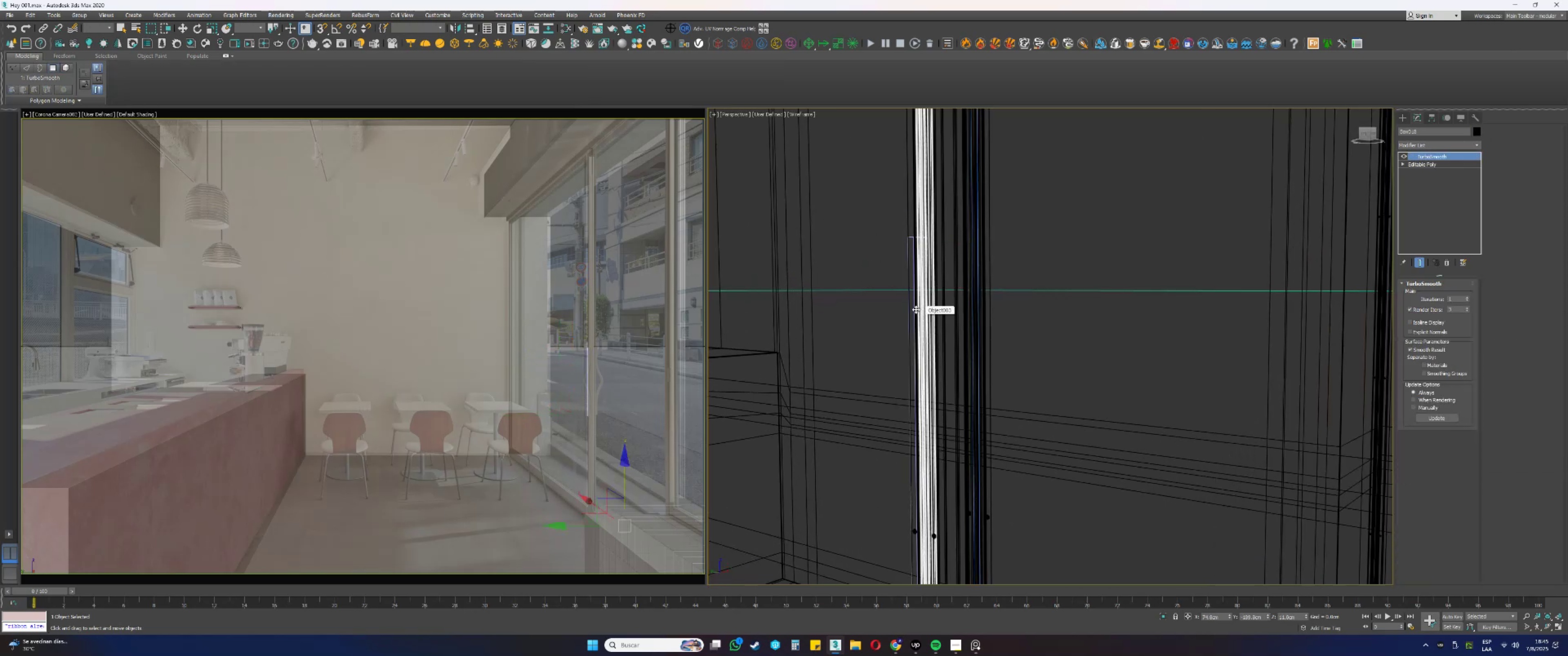 
key(4)
 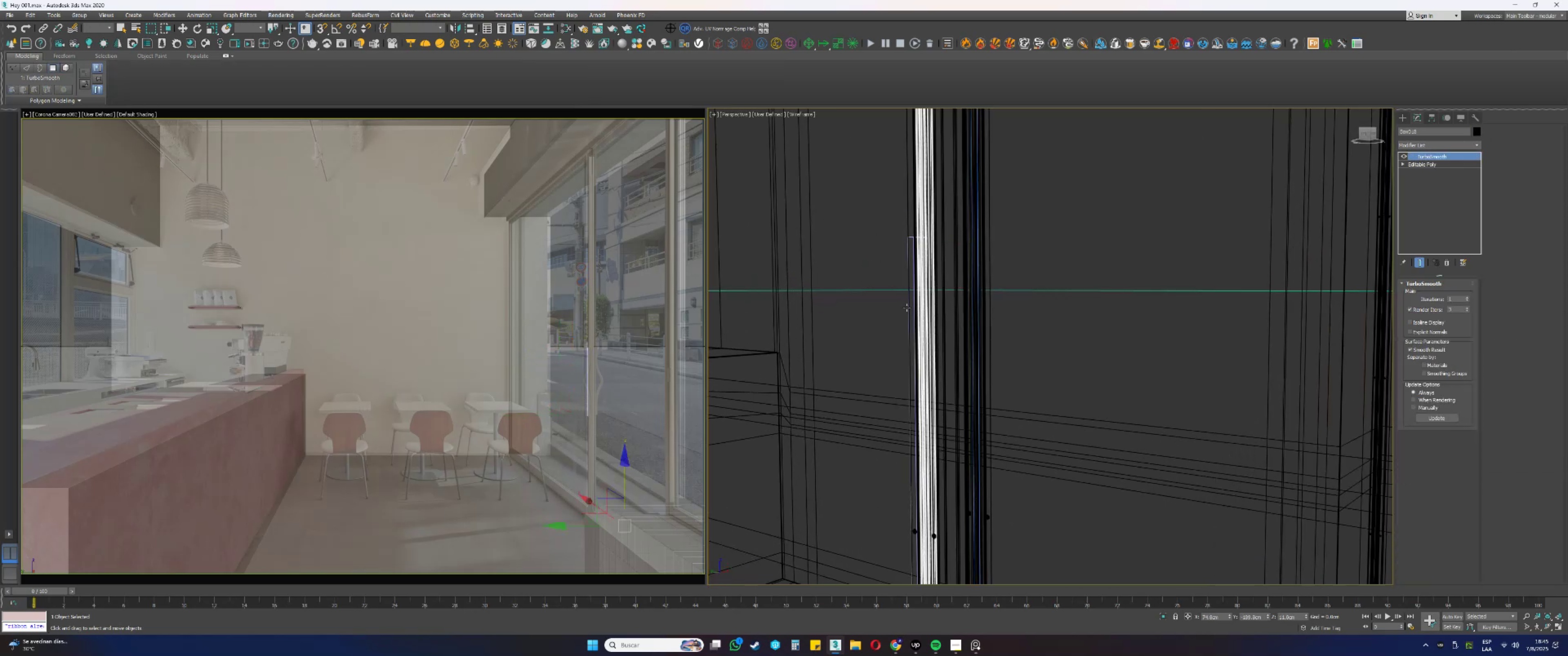 
key(F3)
 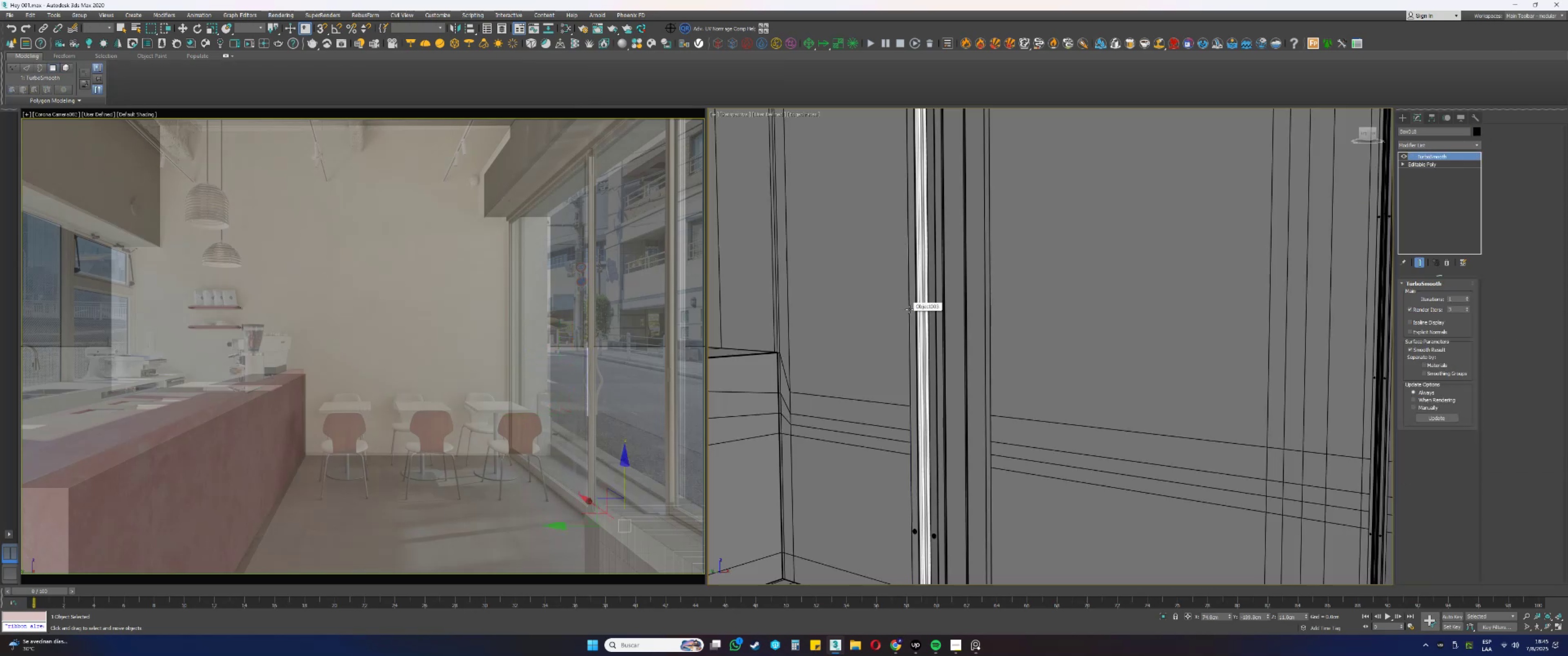 
scroll: coordinate [910, 309], scroll_direction: up, amount: 2.0
 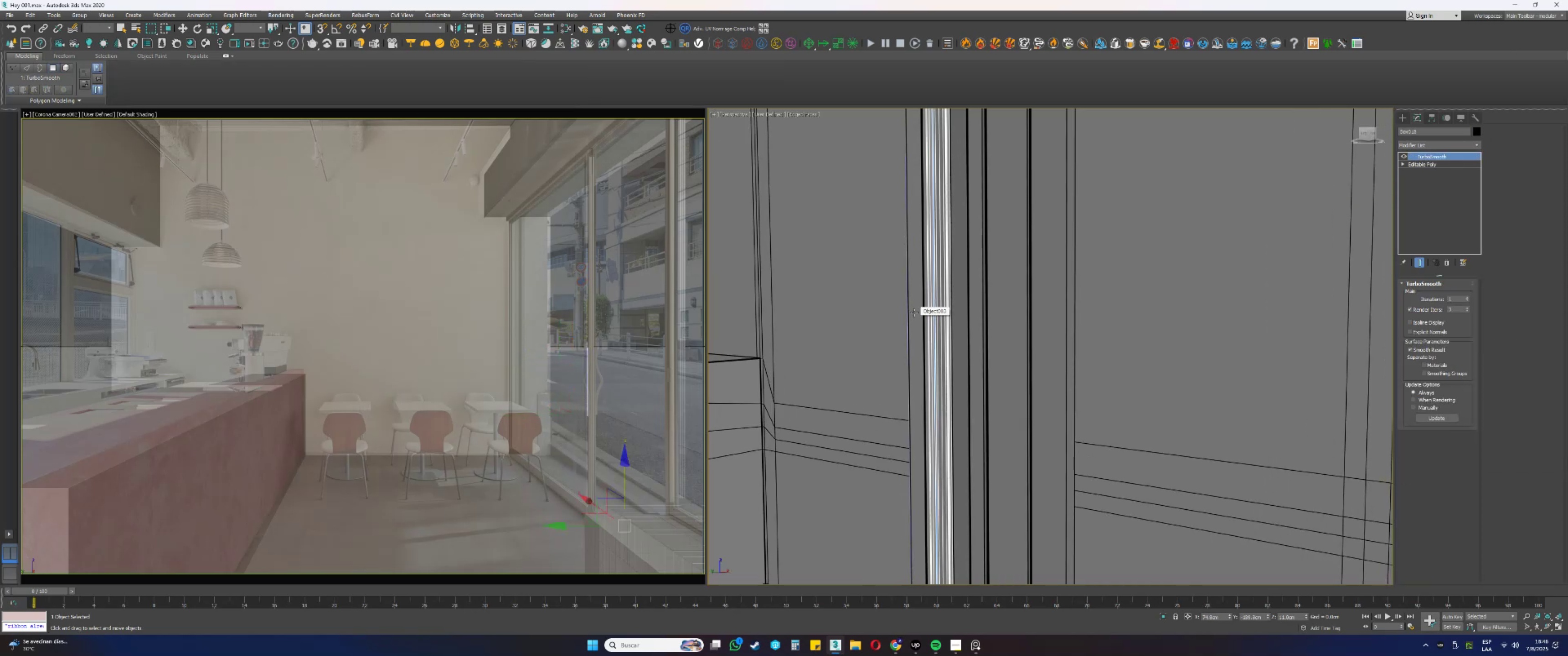 
key(F3)
 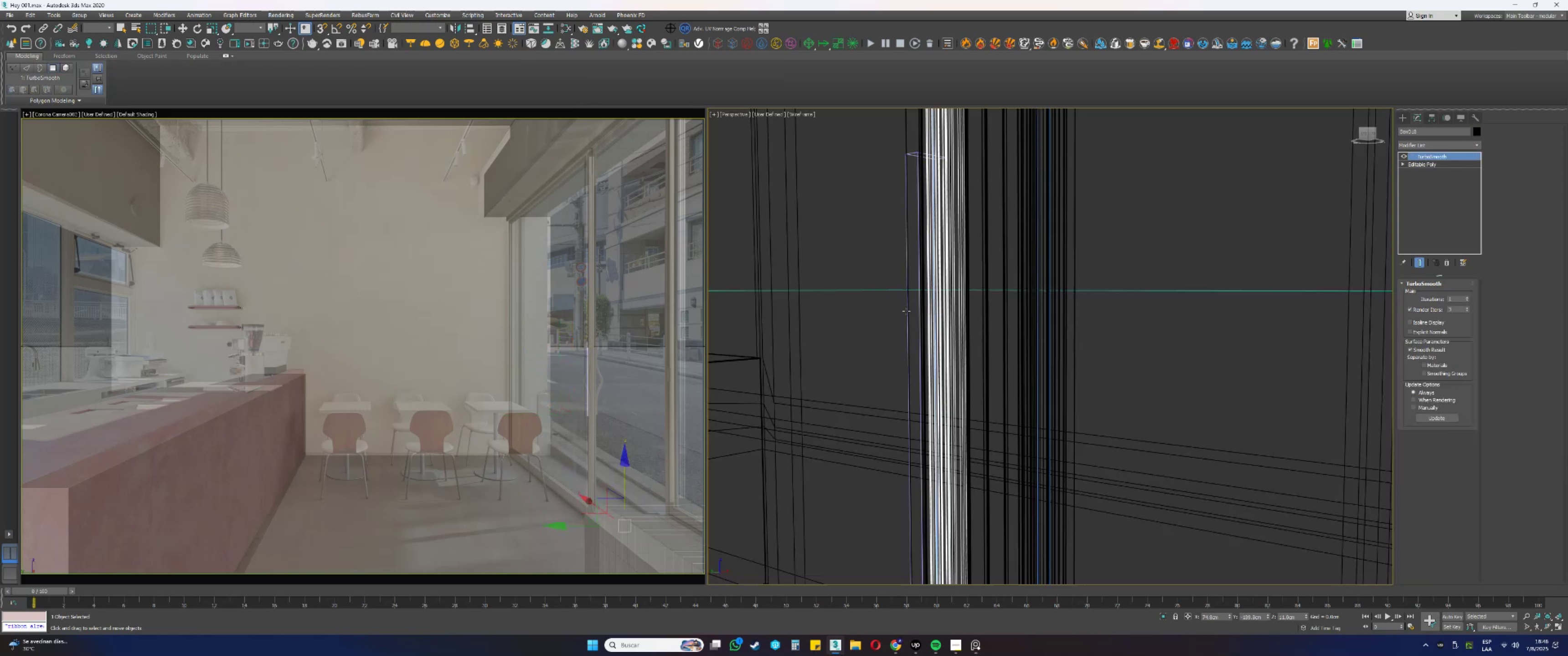 
left_click([906, 310])
 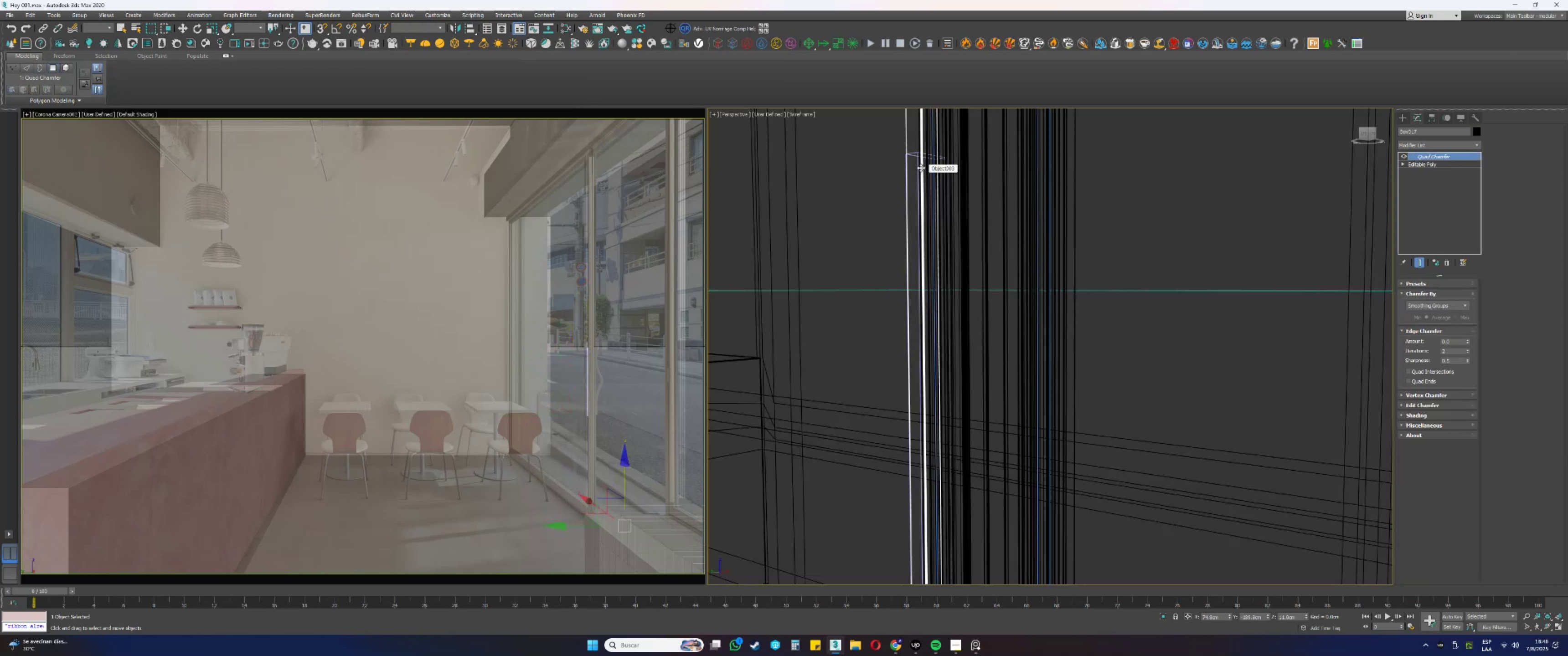 
left_click([914, 153])
 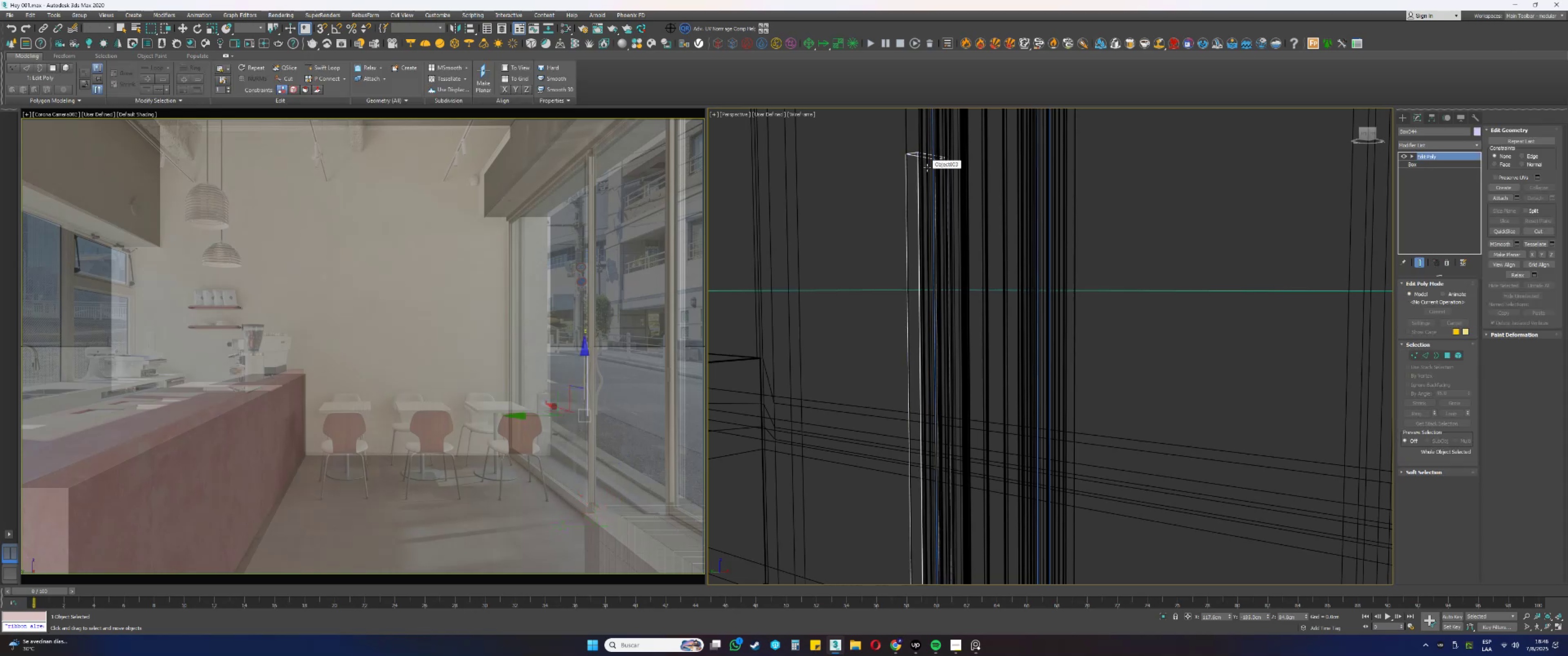 
key(4)
 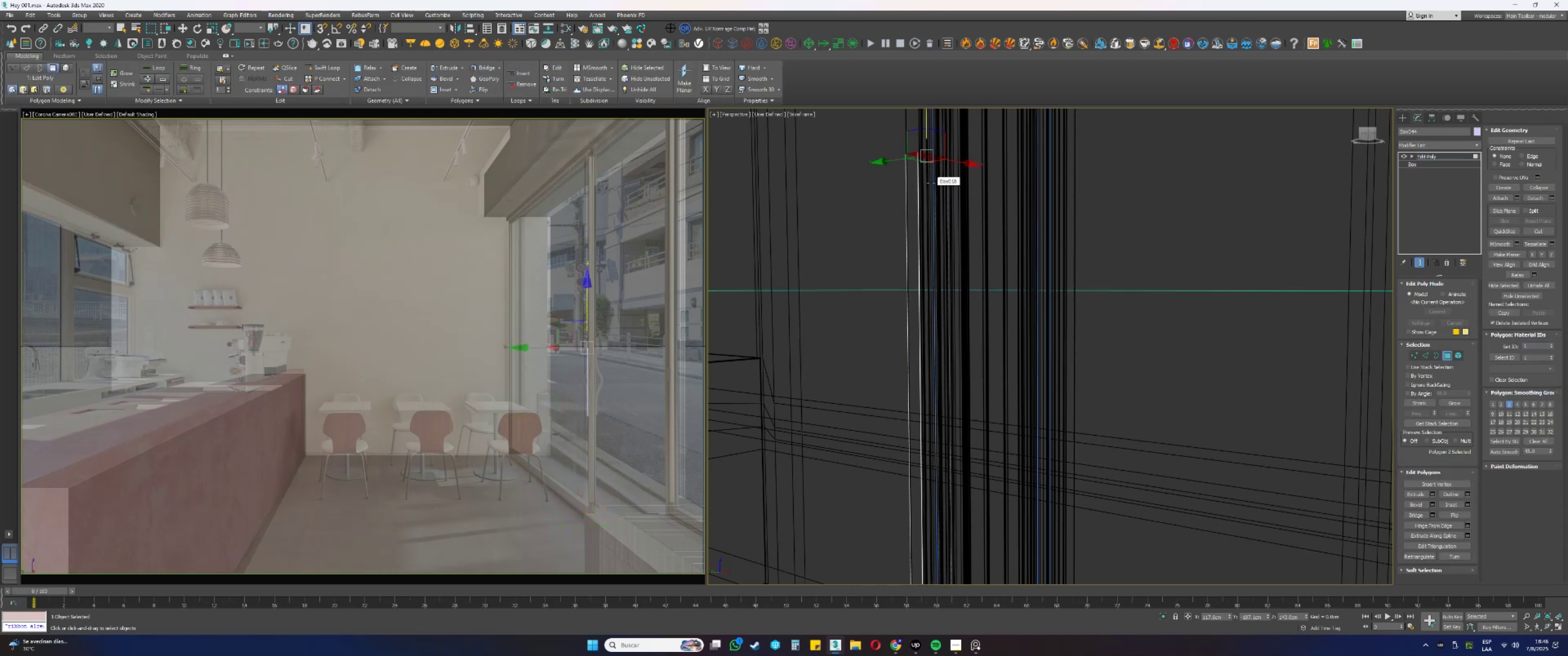 
hold_key(key=AltLeft, duration=0.48)
 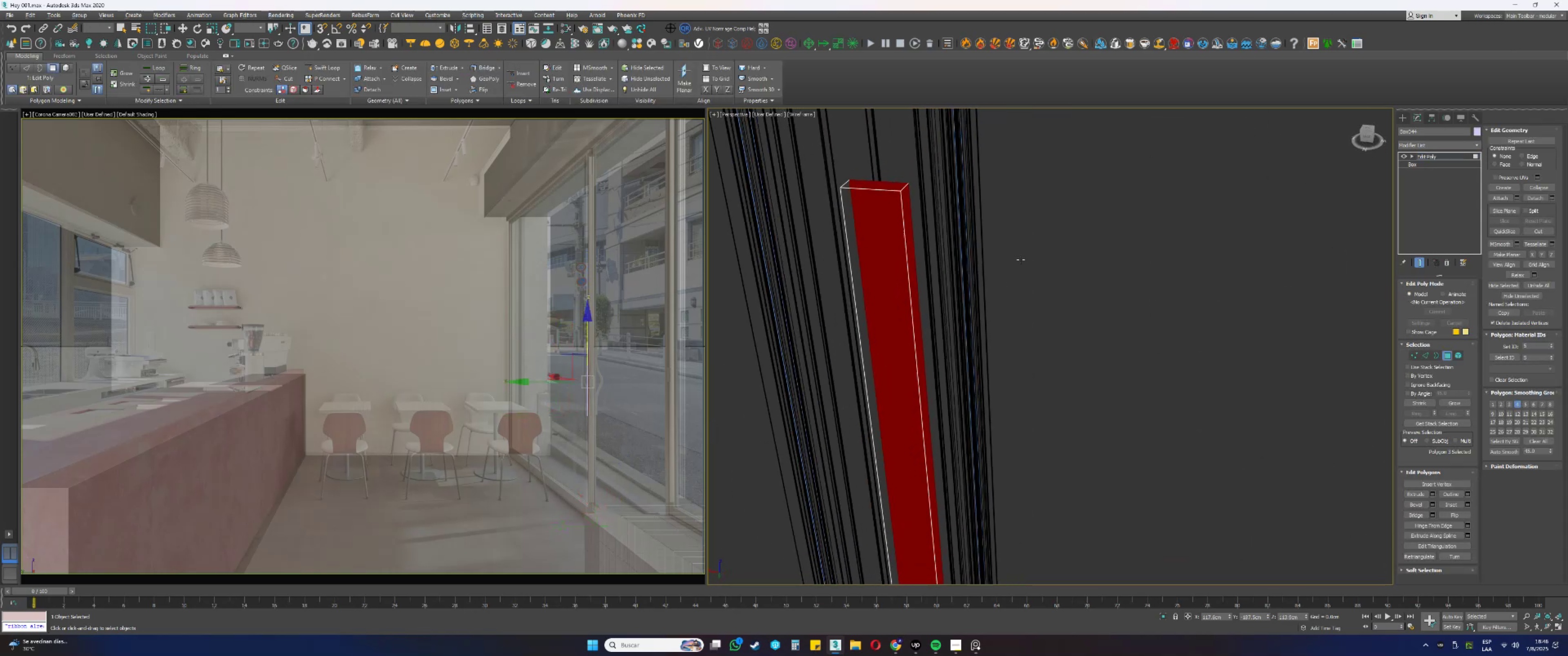 
key(F3)
 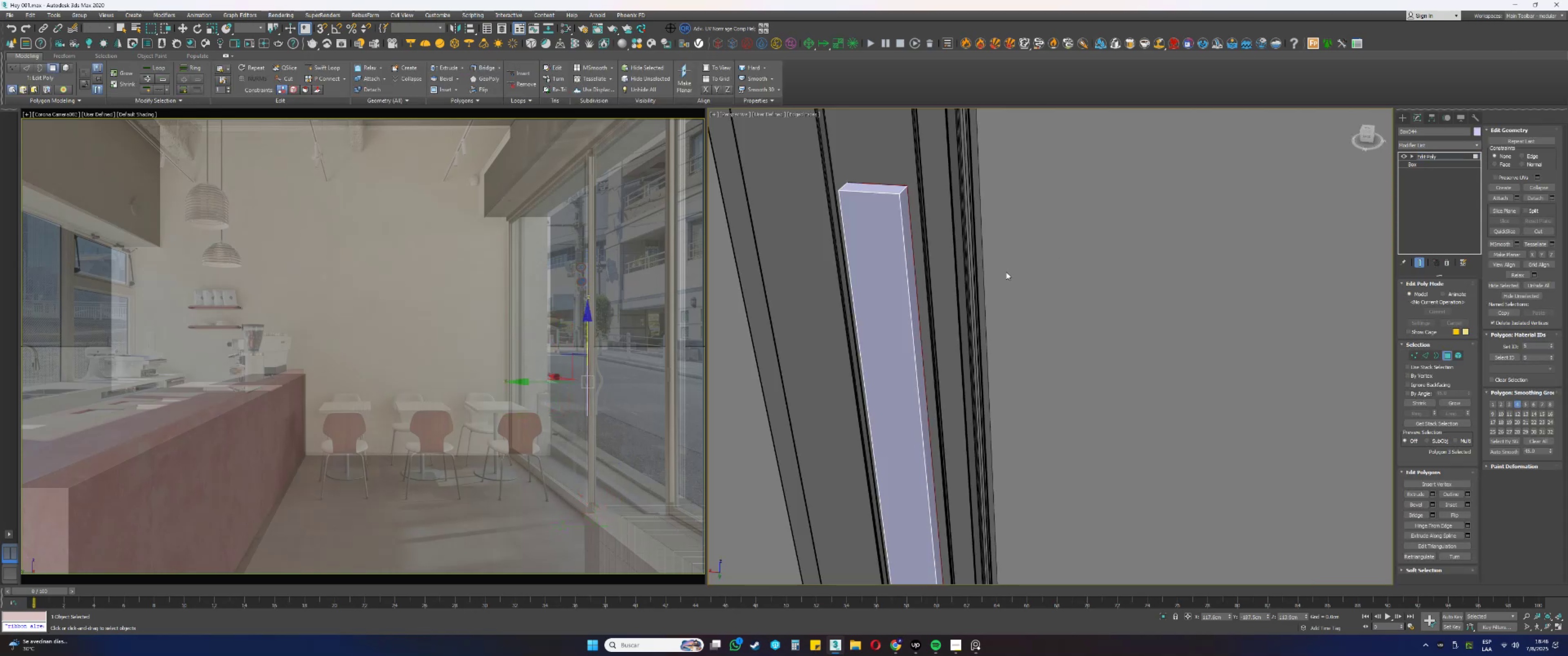 
key(Control+I)
 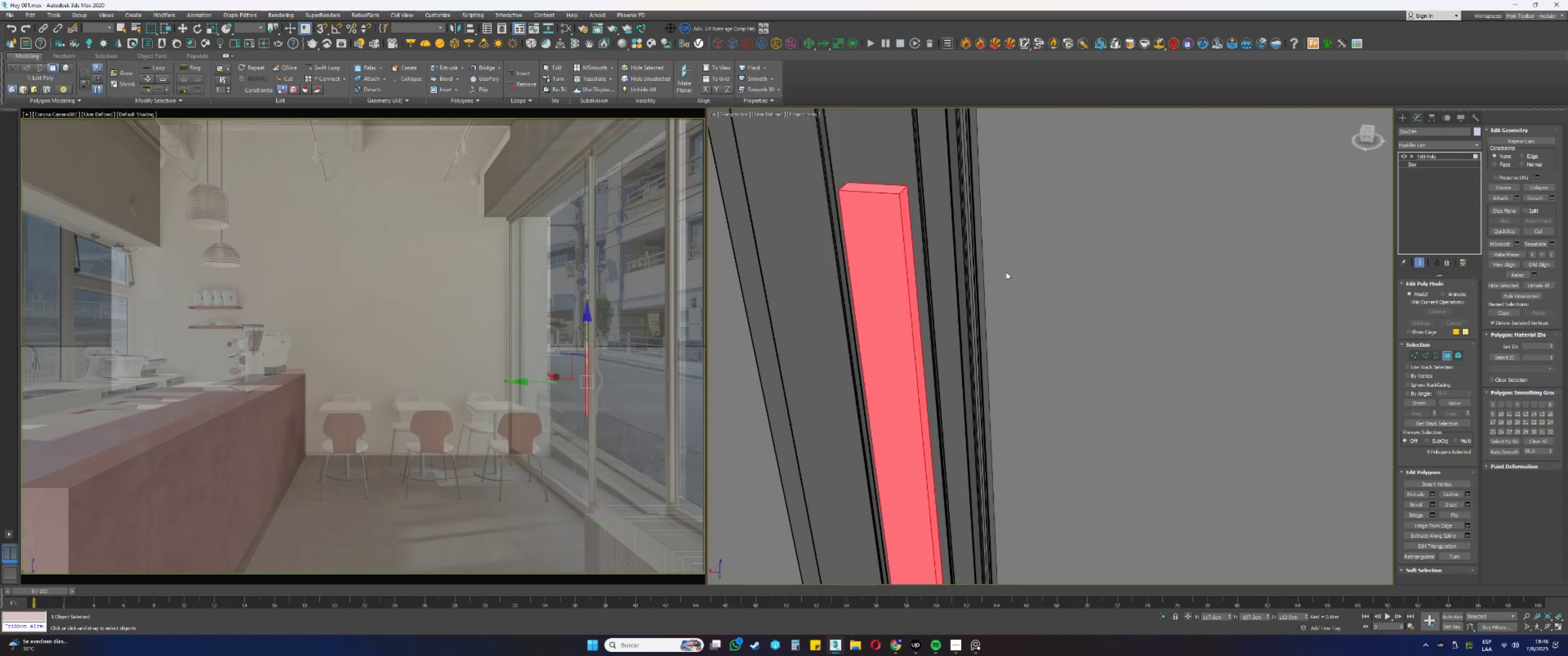 
key(Delete)
 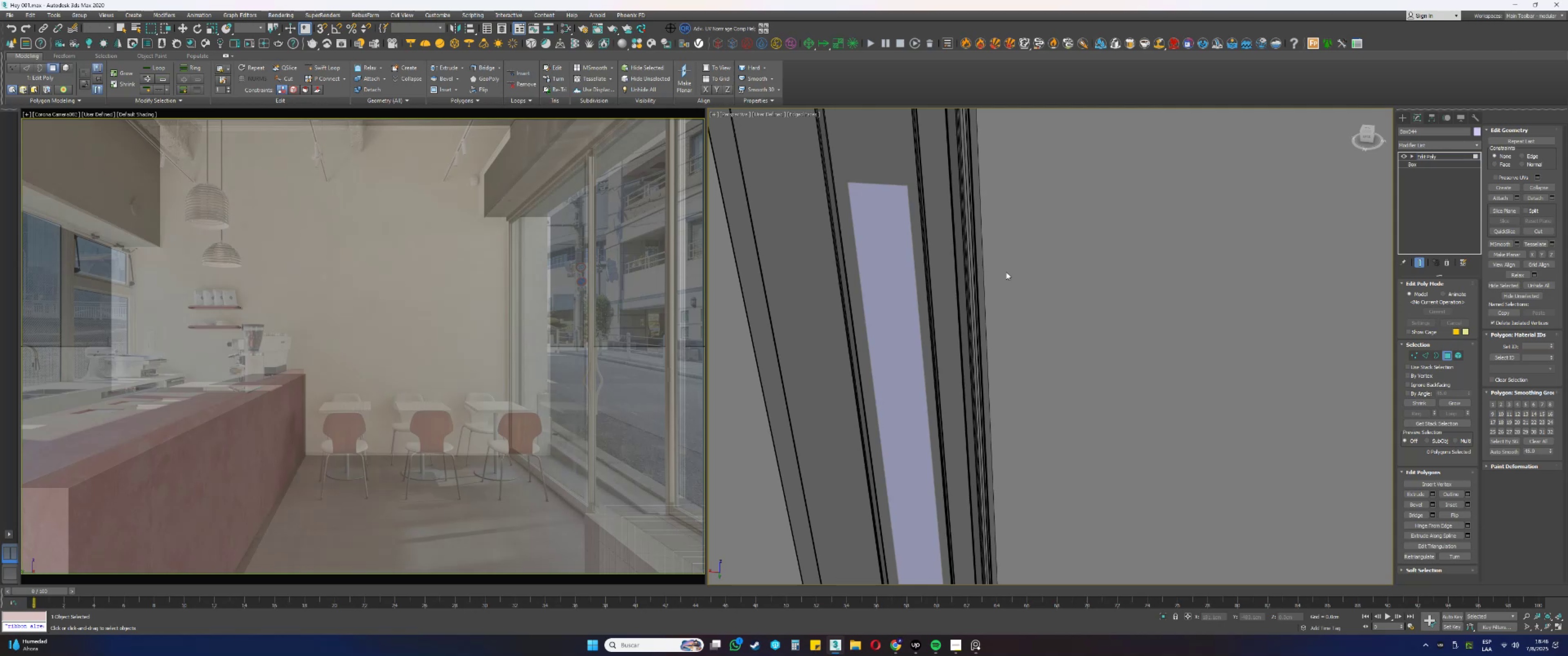 
wait(23.08)
 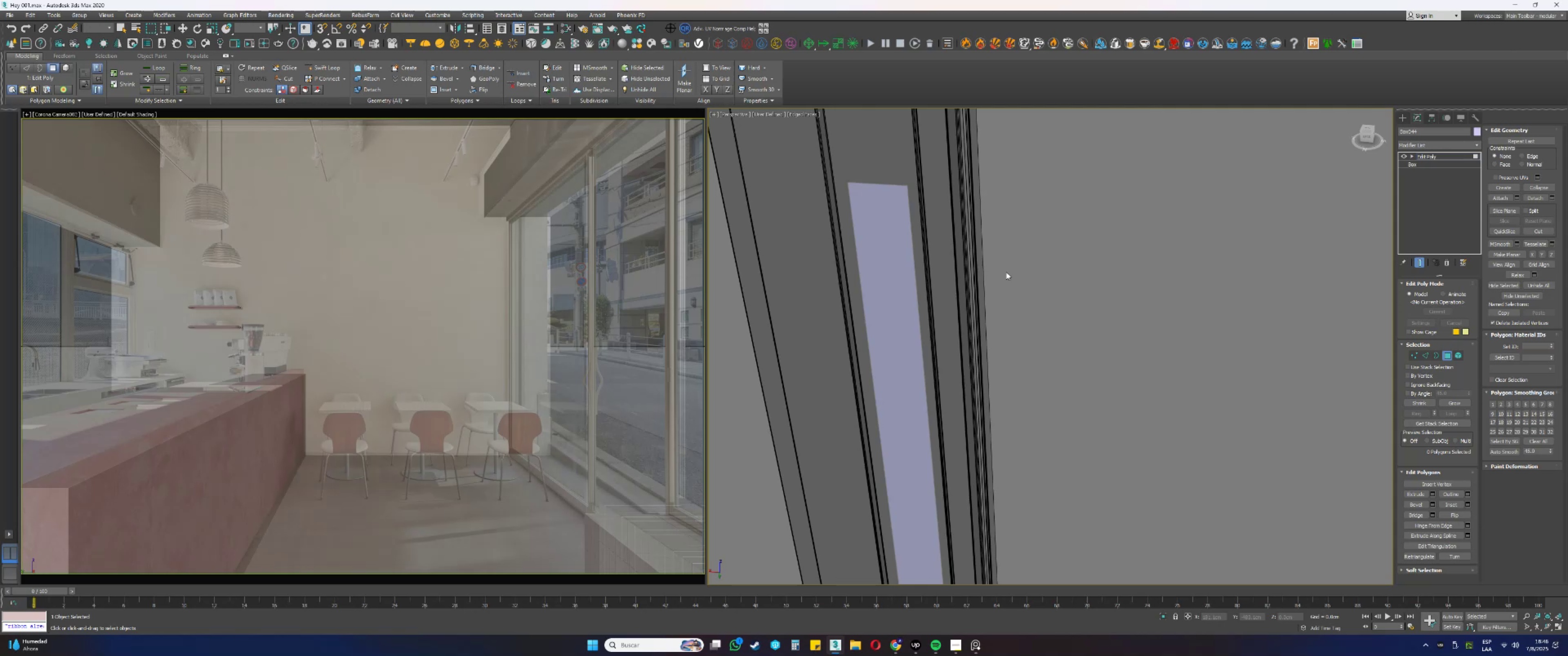 
scroll: coordinate [989, 279], scroll_direction: down, amount: 5.0
 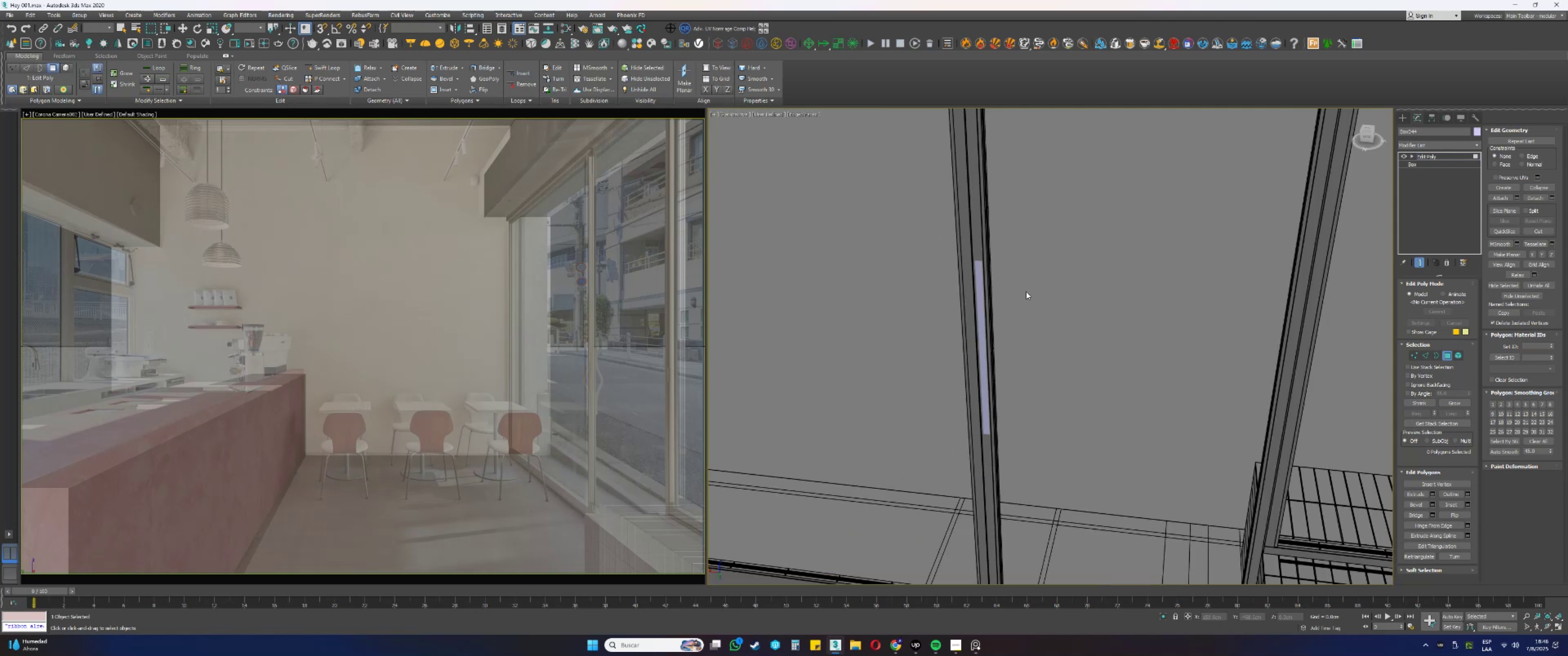 
hold_key(key=AltLeft, duration=0.93)
 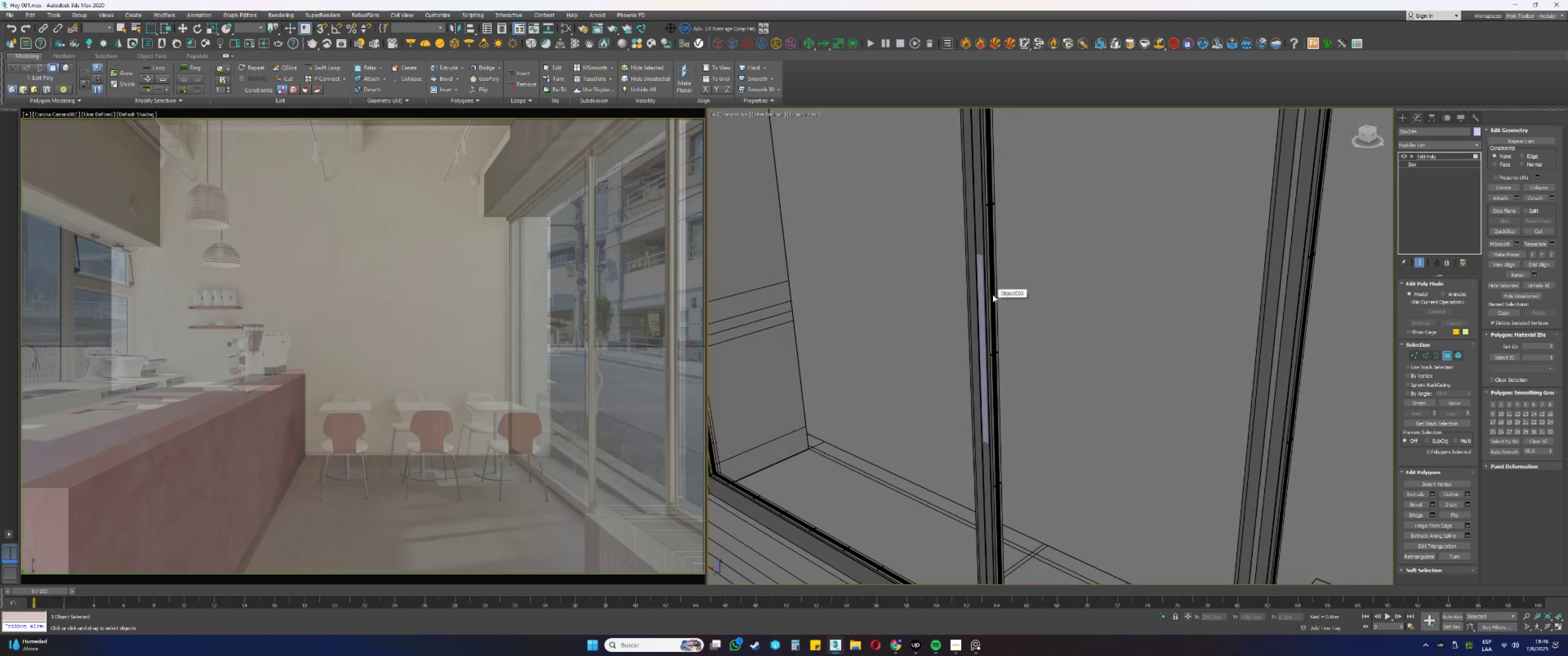 
key(2)
 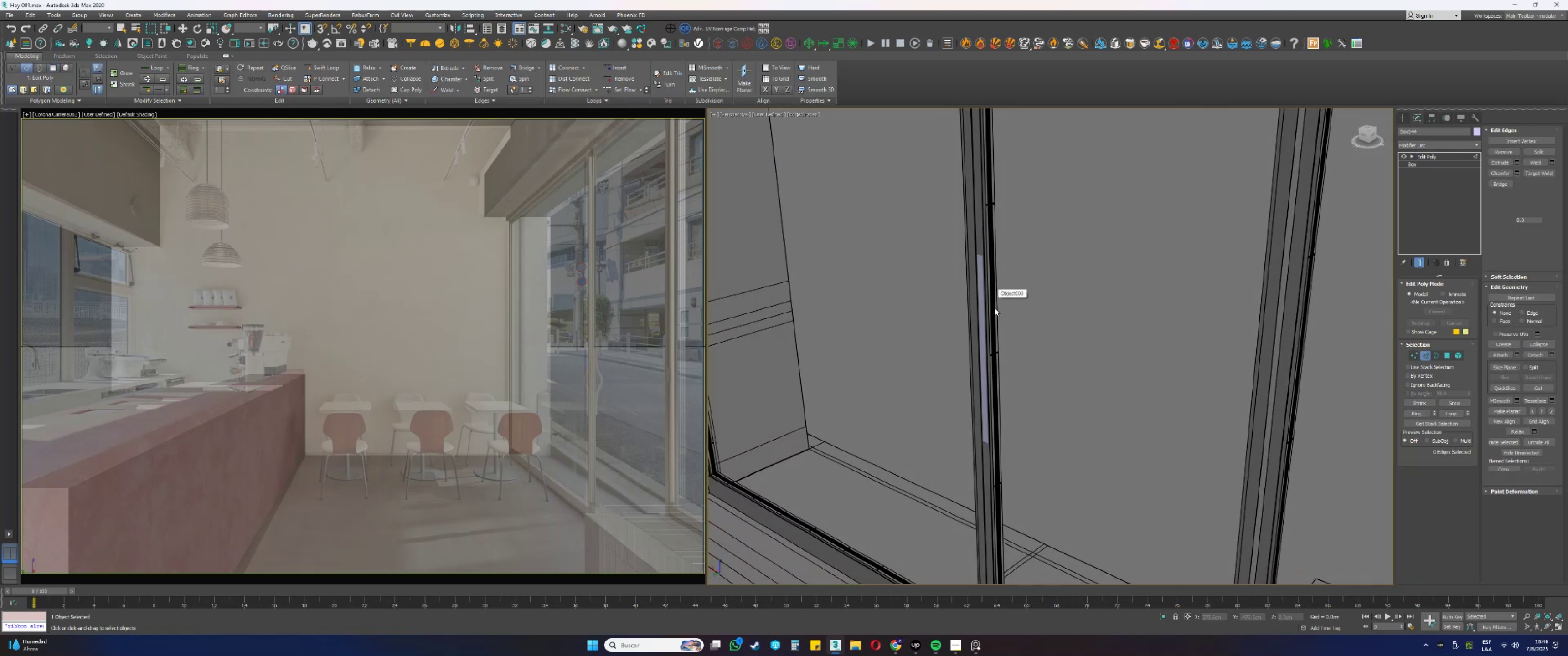 
left_click_drag(start_coordinate=[1020, 345], to_coordinate=[939, 341])
 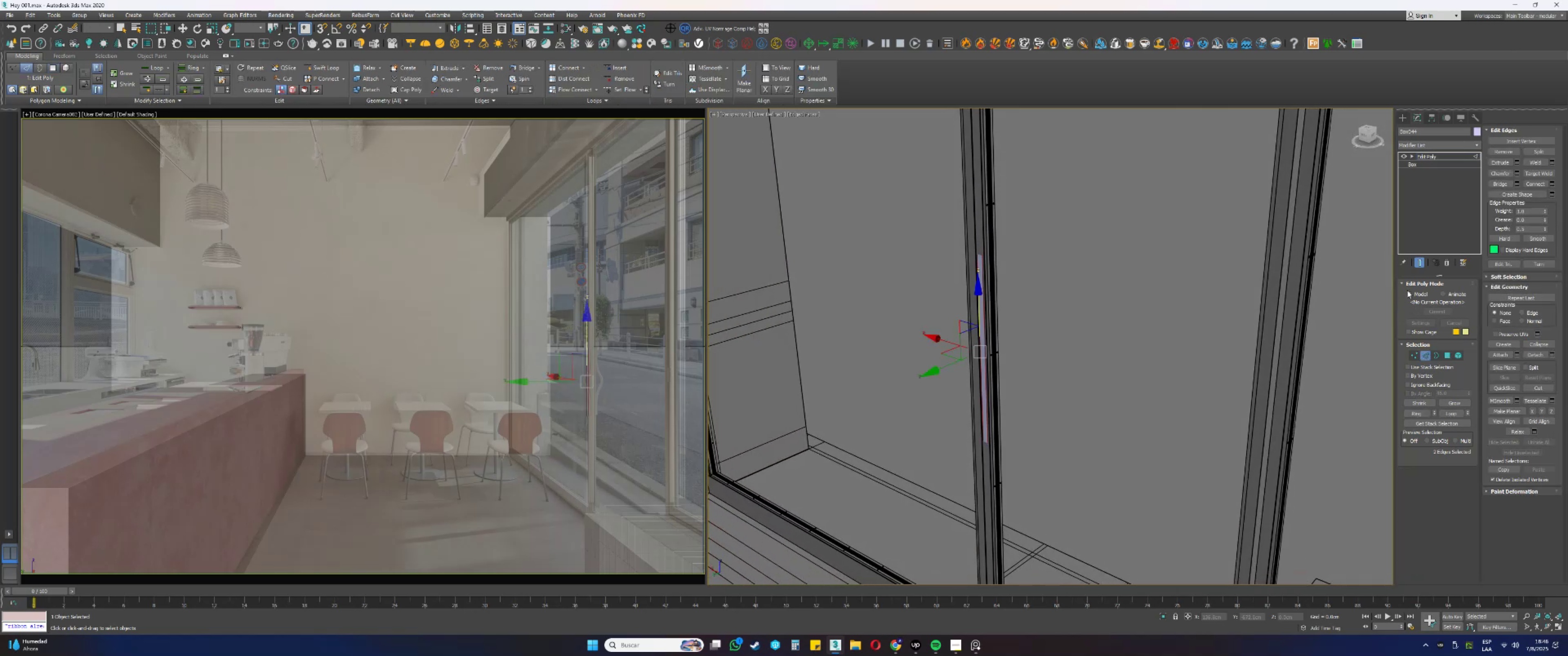 
left_click([1404, 285])
 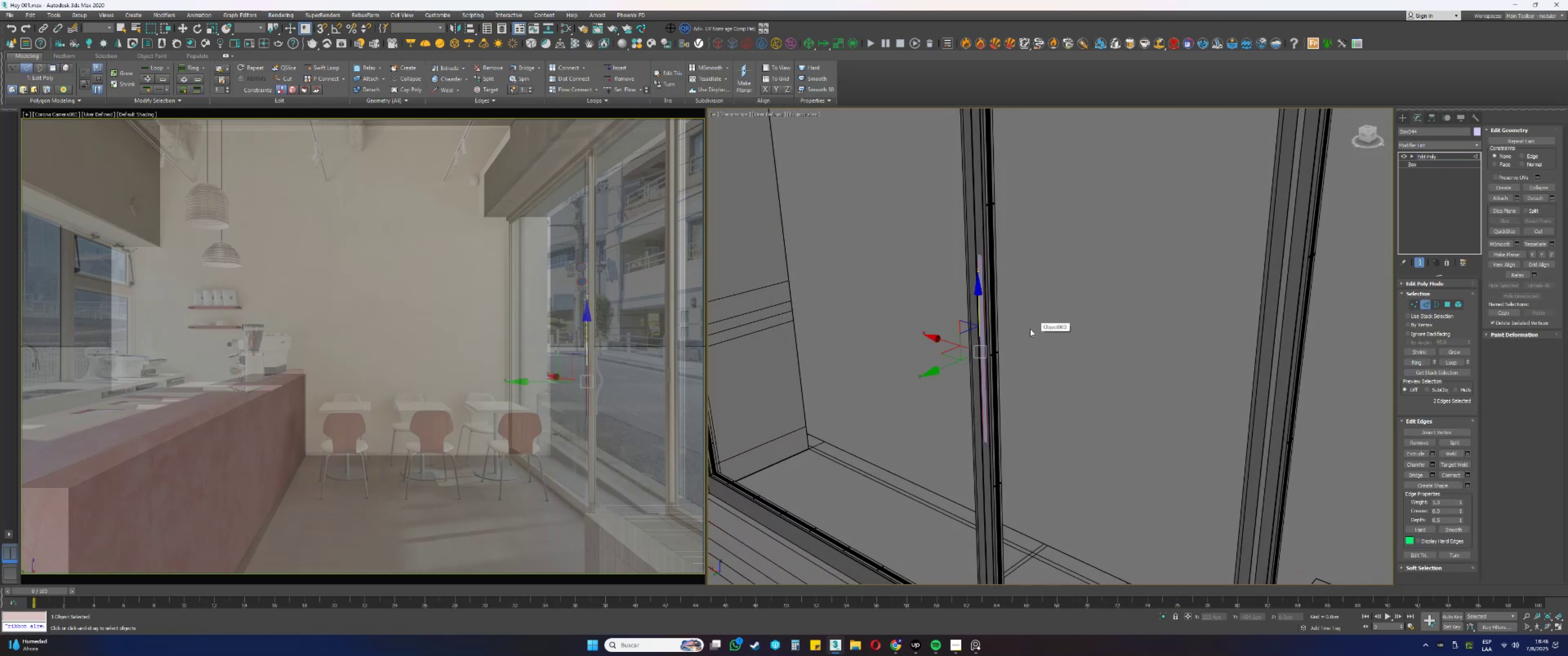 
key(Alt+AltLeft)
 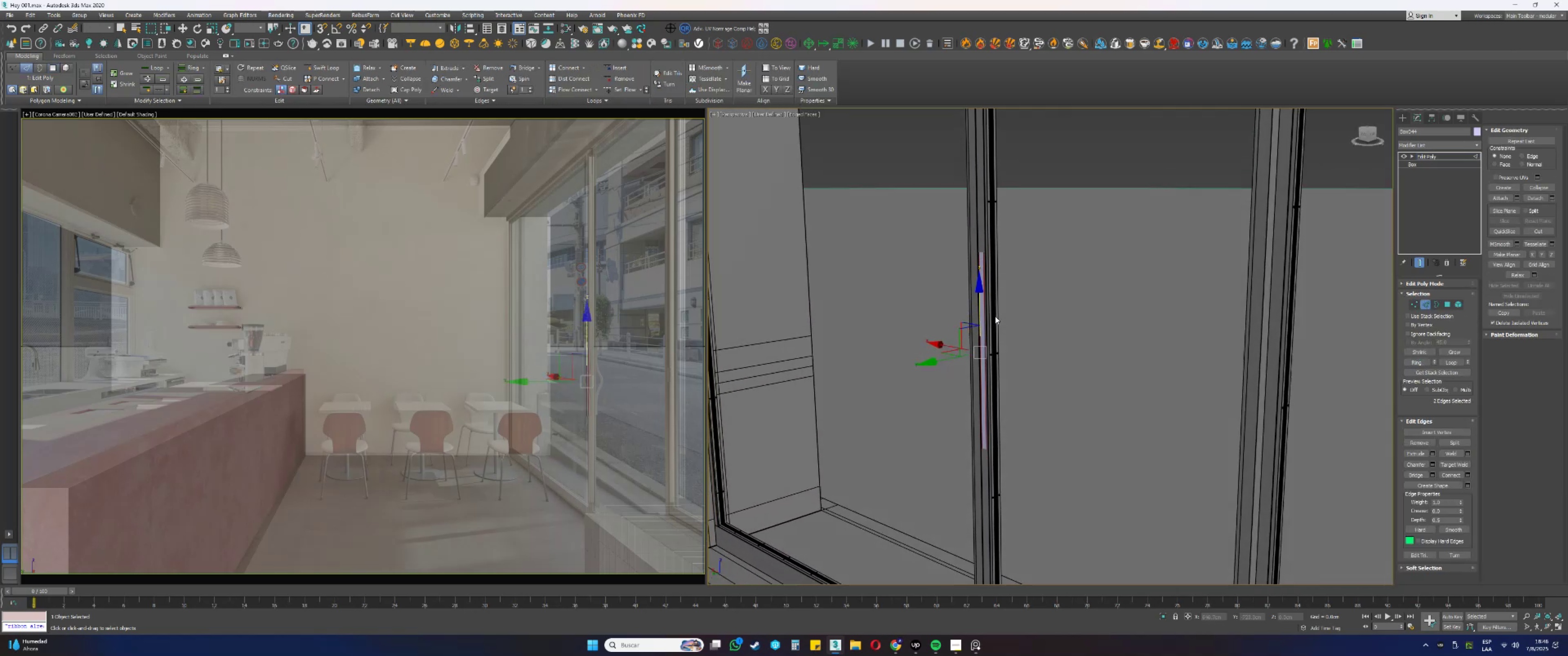 
scroll: coordinate [991, 348], scroll_direction: up, amount: 2.0
 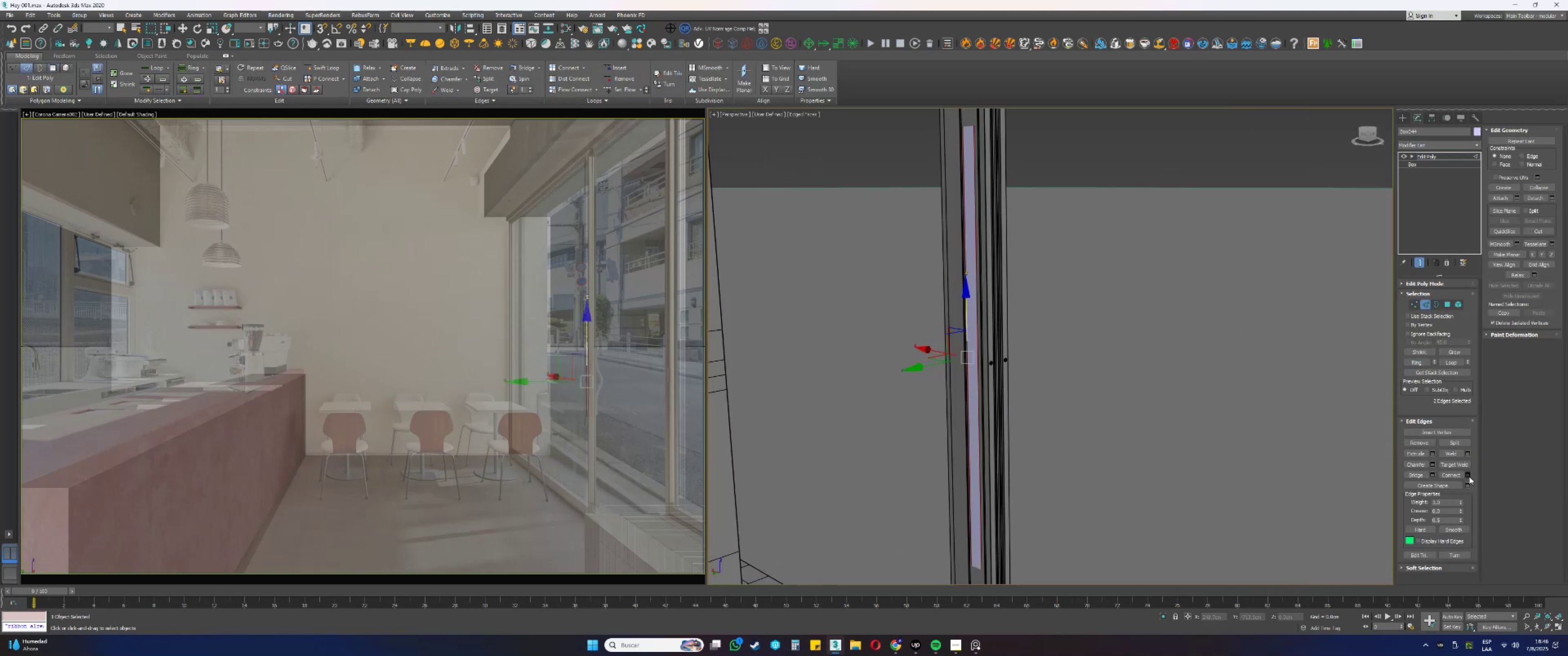 
left_click([1468, 477])
 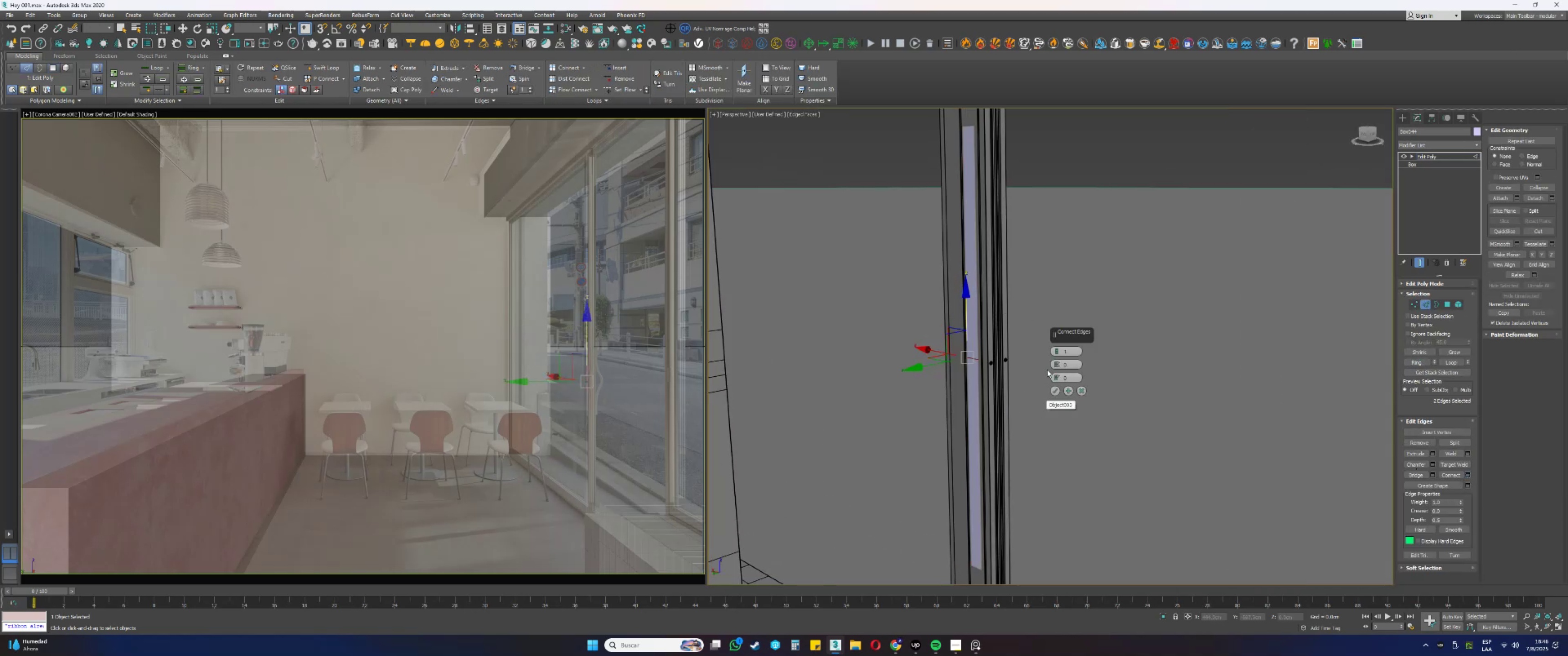 
double_click([1056, 349])
 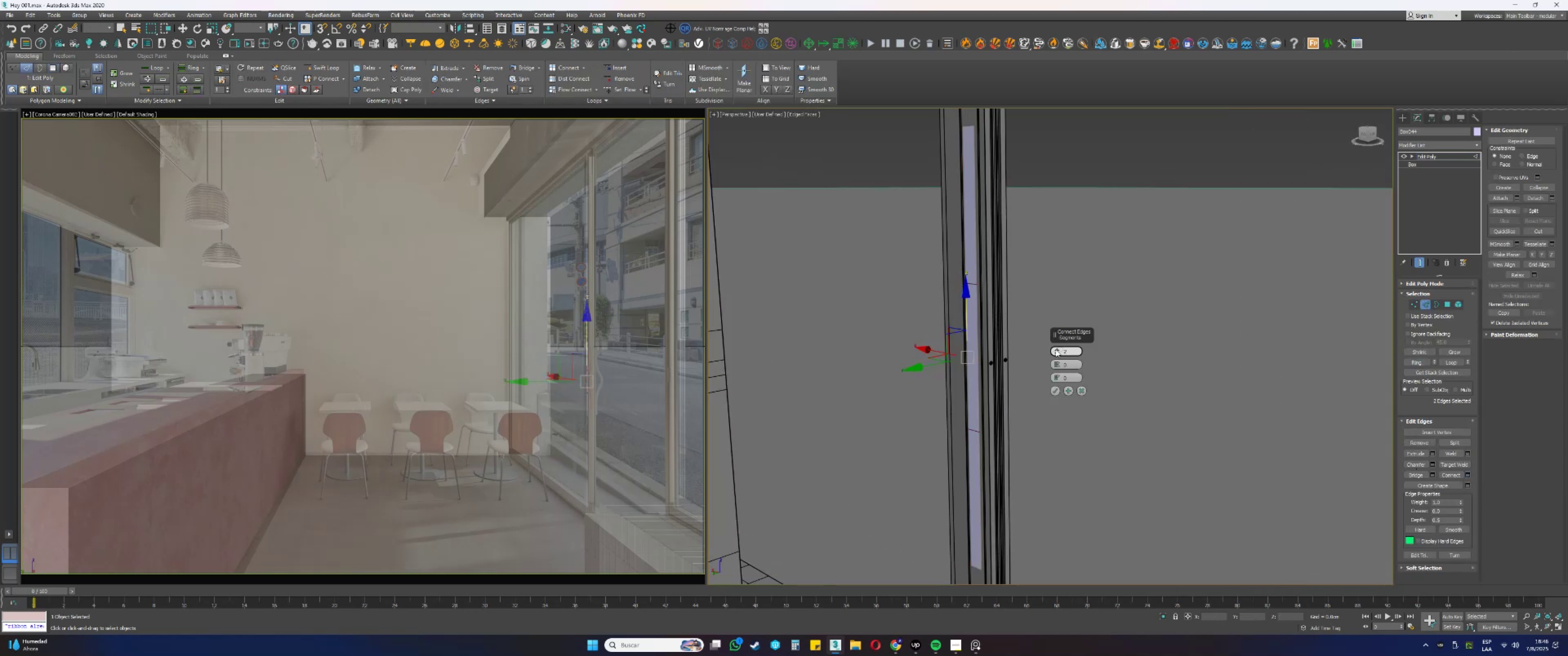 
triple_click([1056, 349])
 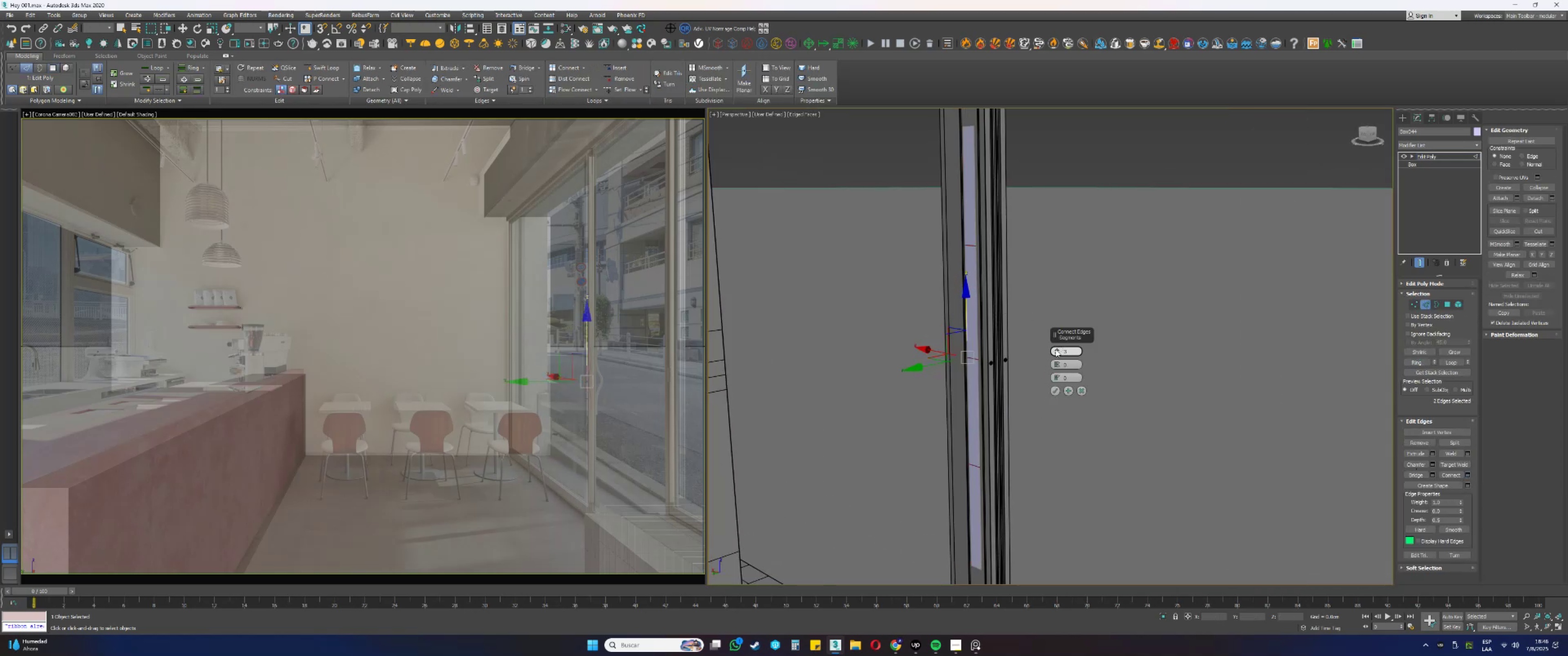 
triple_click([1056, 349])
 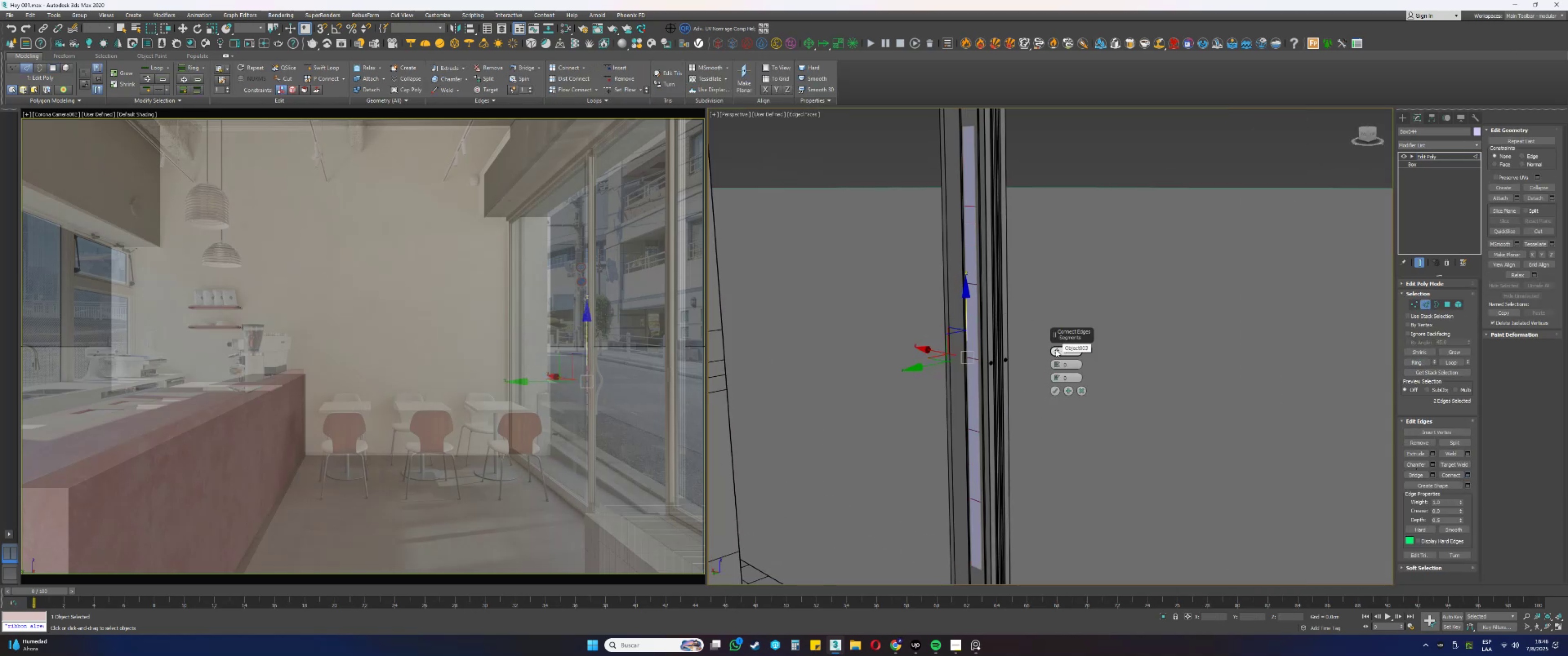 
triple_click([1056, 349])
 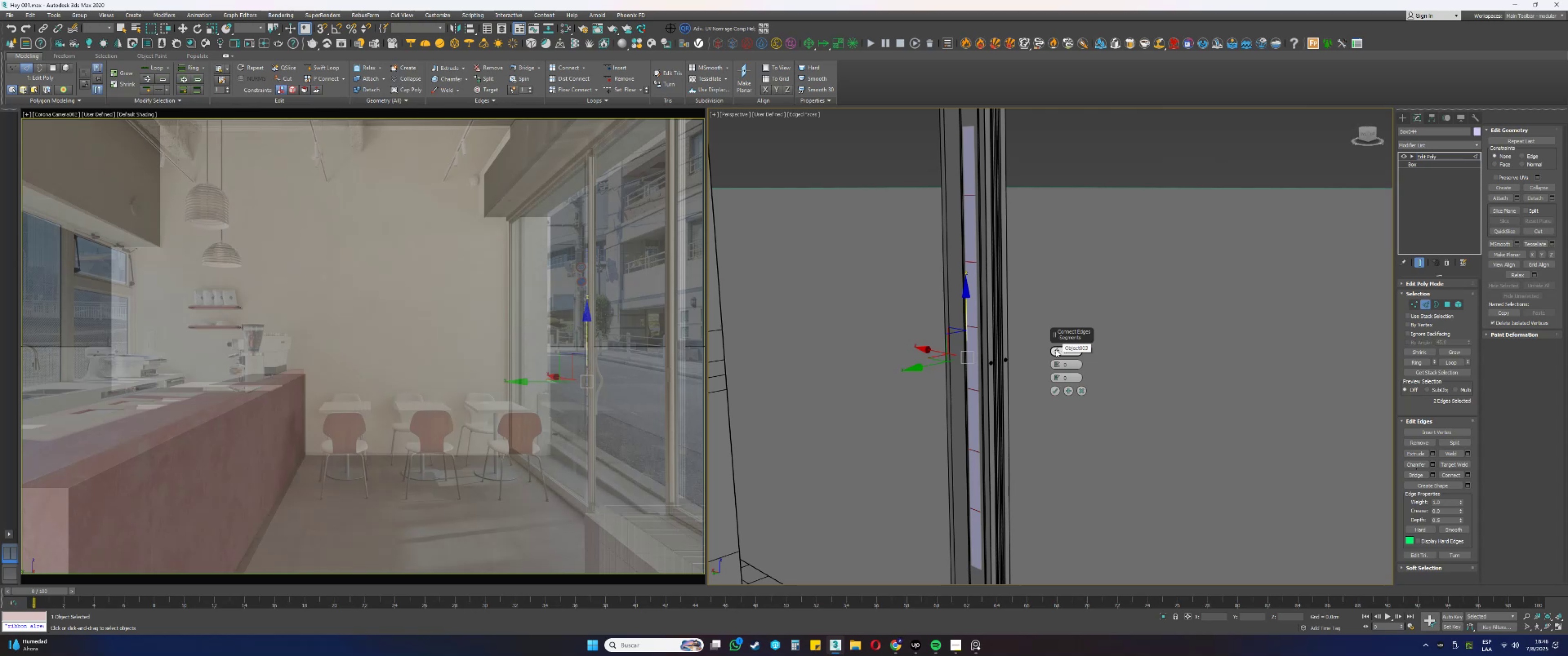 
triple_click([1056, 349])
 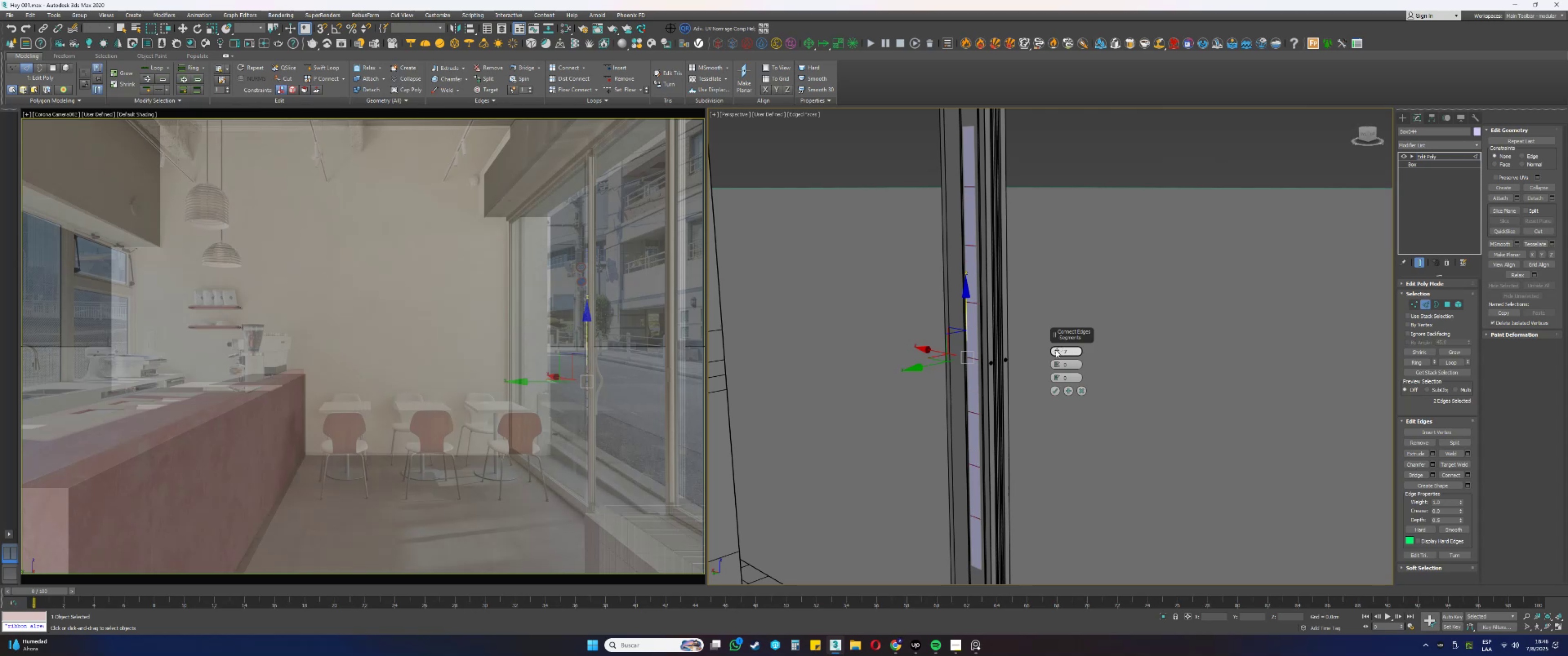 
left_click([1083, 393])
 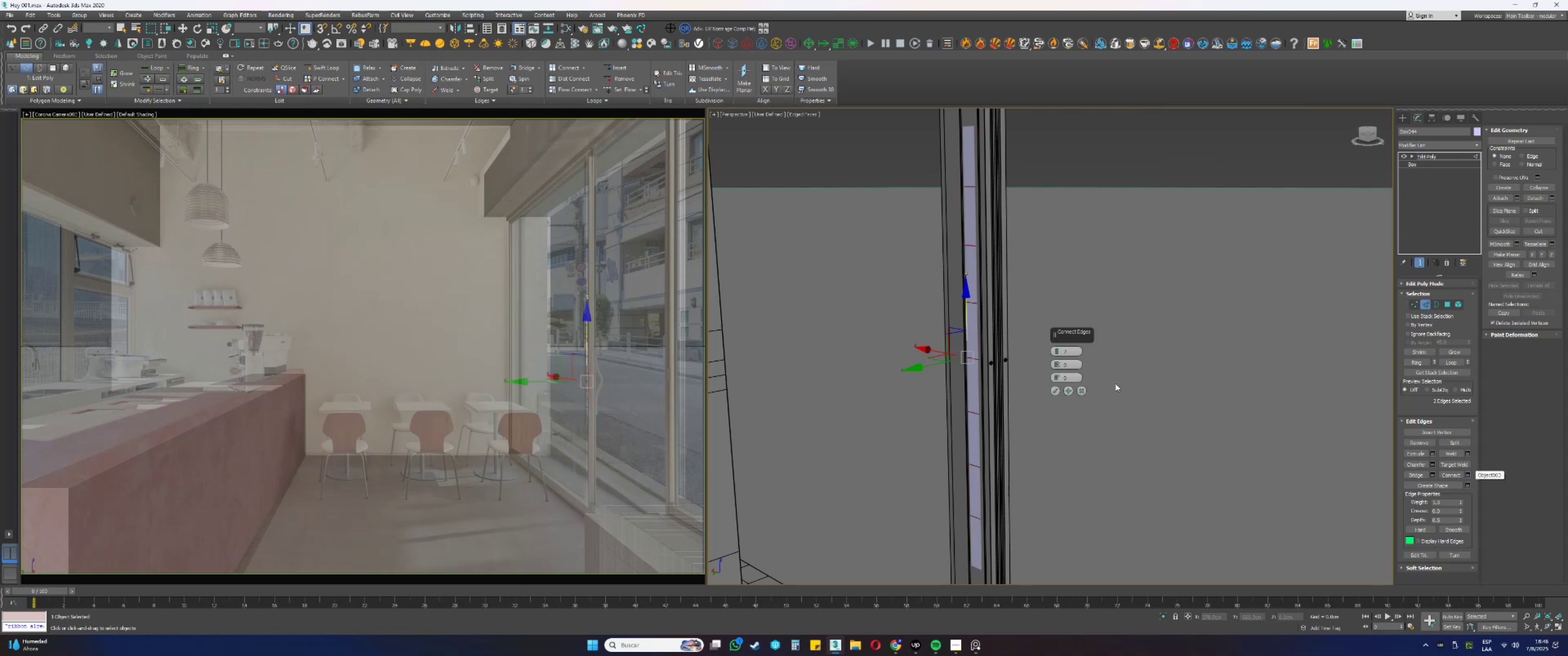 
right_click([1057, 352])
 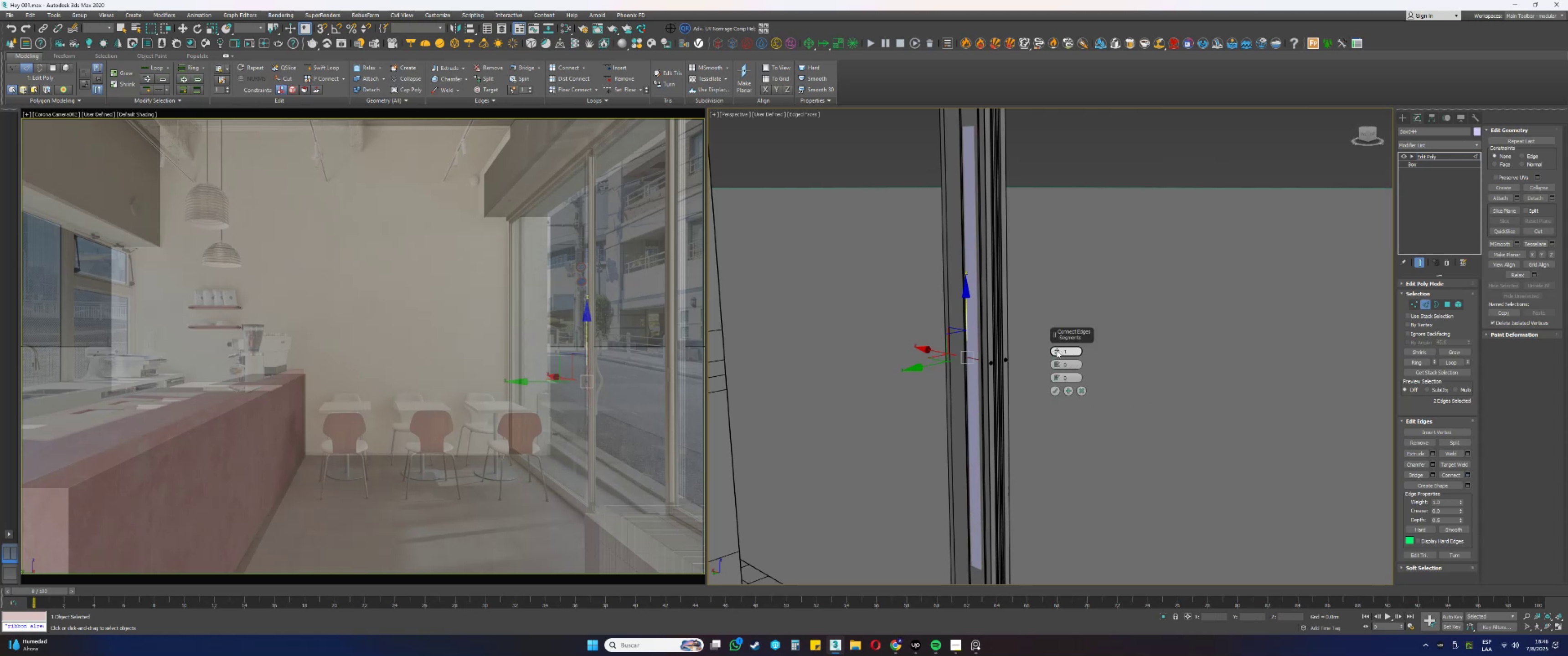 
left_click([1057, 349])
 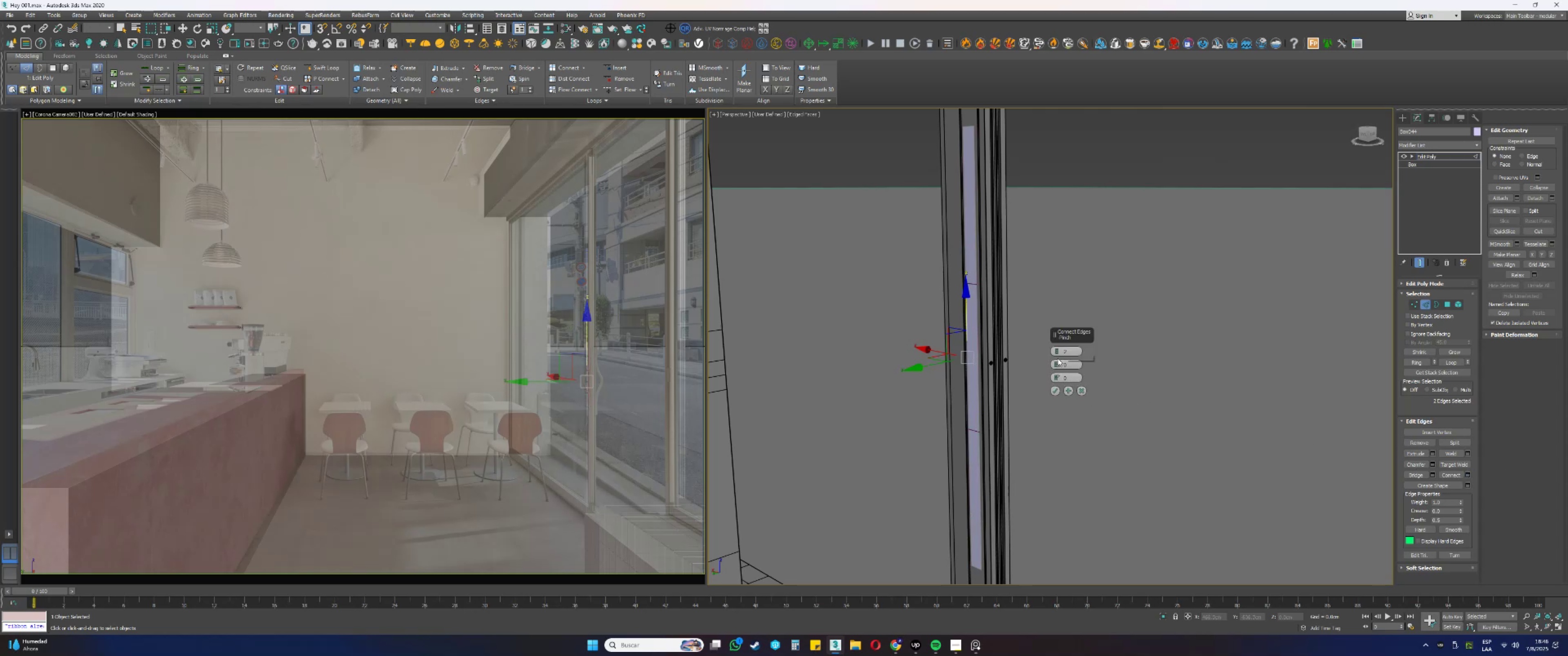 
left_click_drag(start_coordinate=[1056, 364], to_coordinate=[1067, 311])
 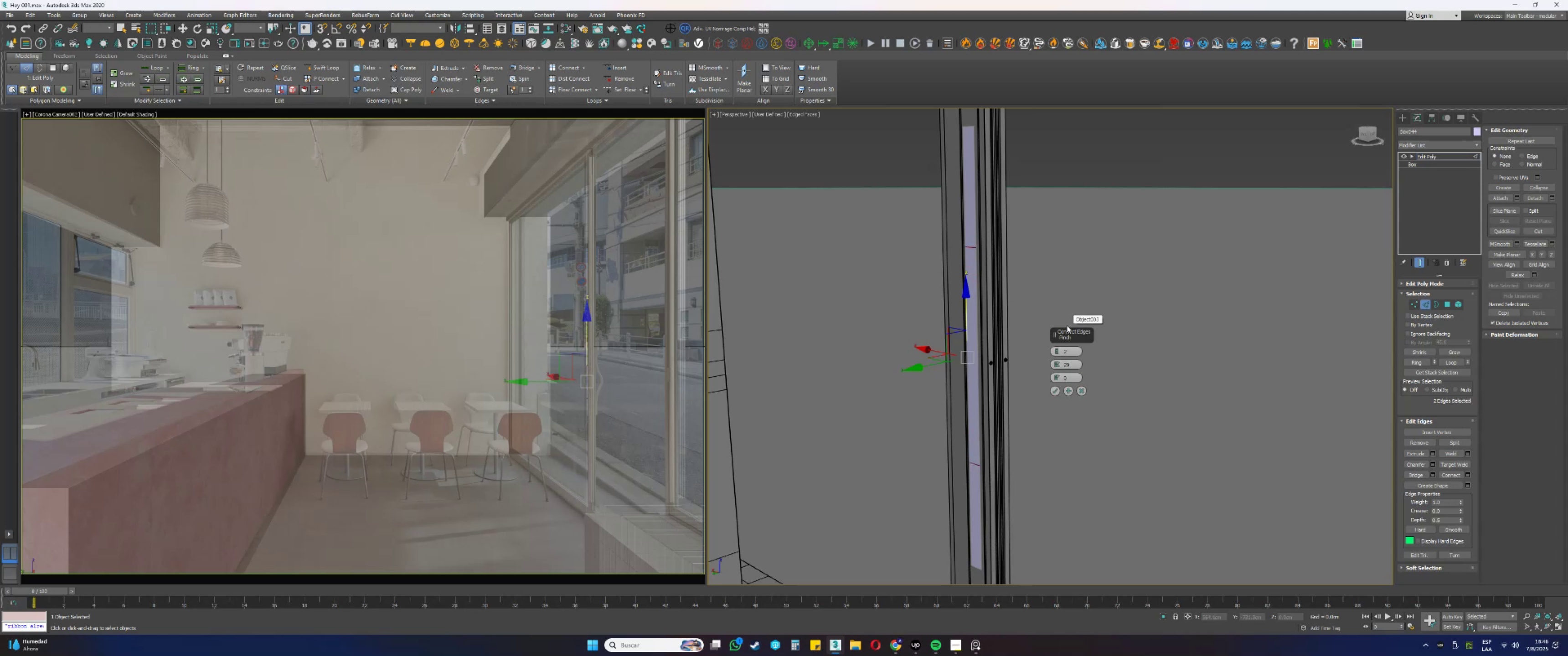 
left_click([1067, 330])
 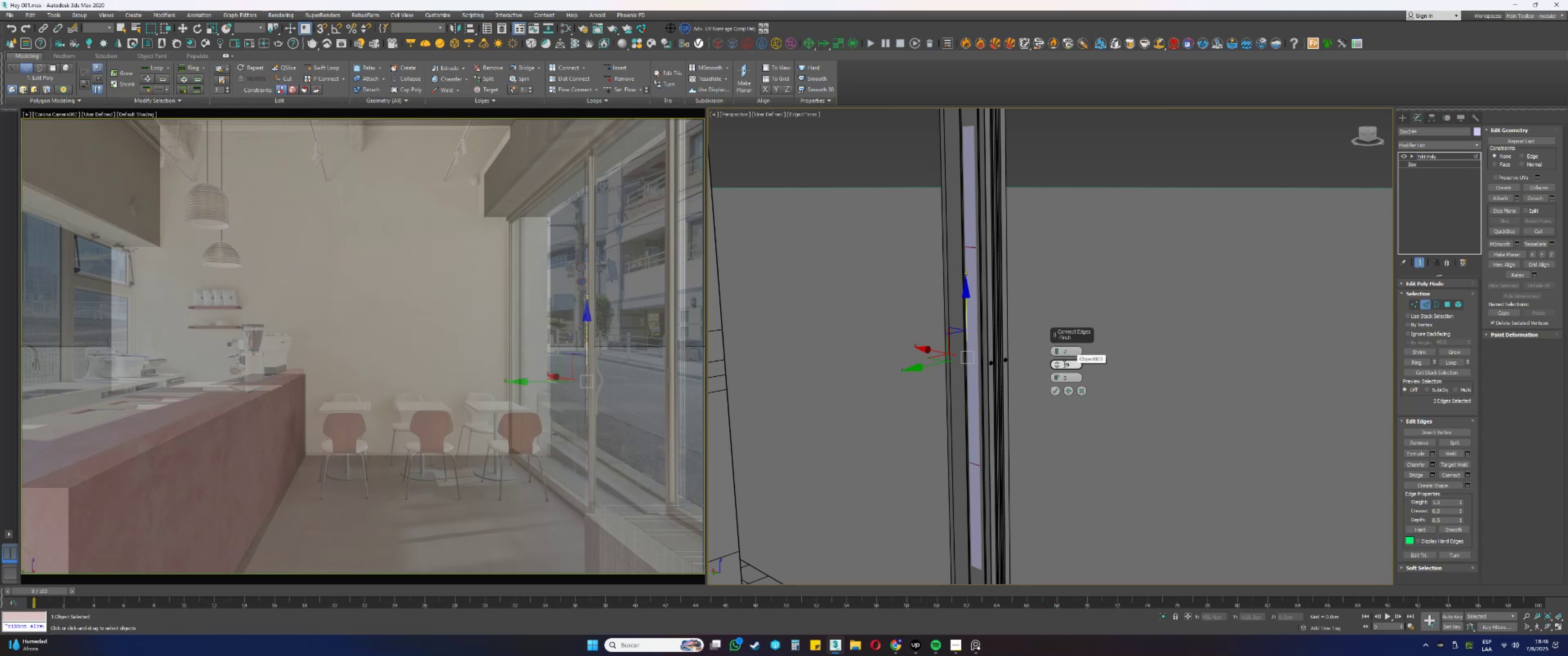 
left_click_drag(start_coordinate=[1056, 366], to_coordinate=[1056, 372])
 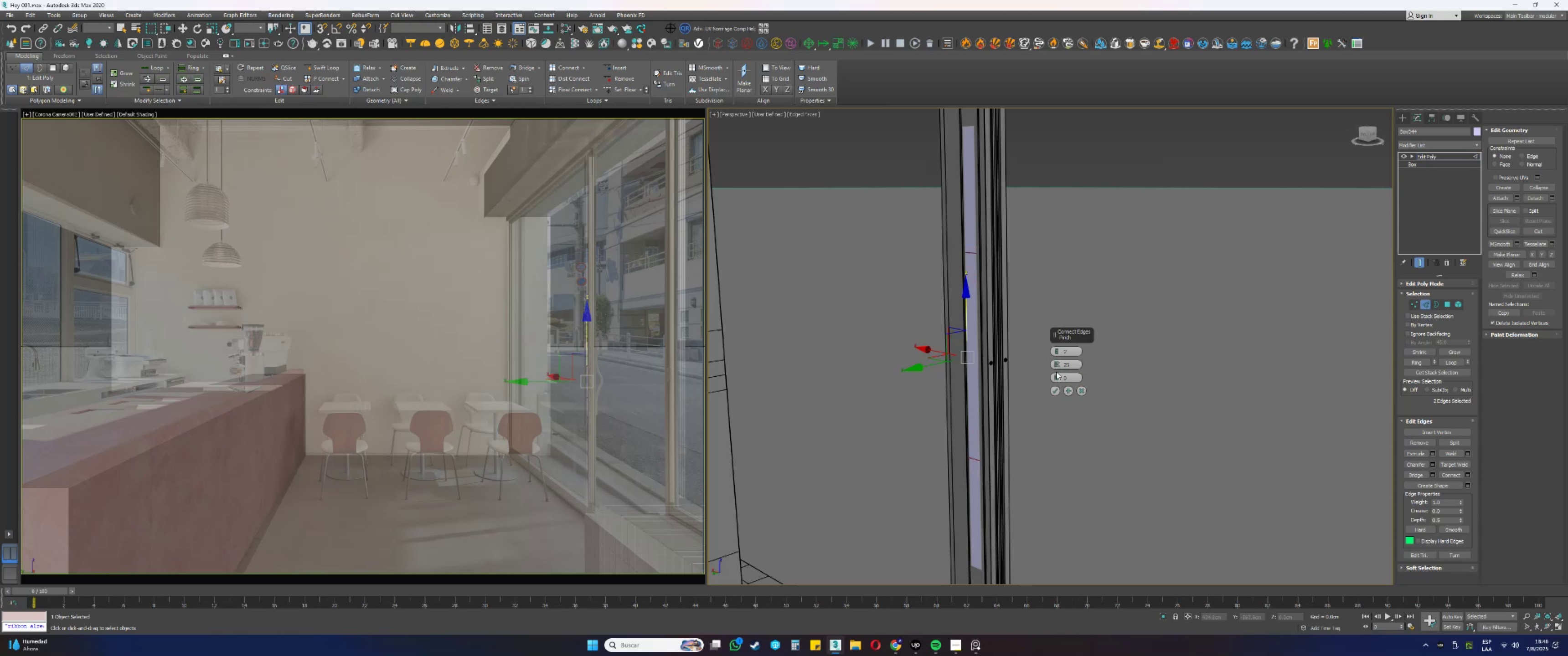 
left_click([1056, 372])
 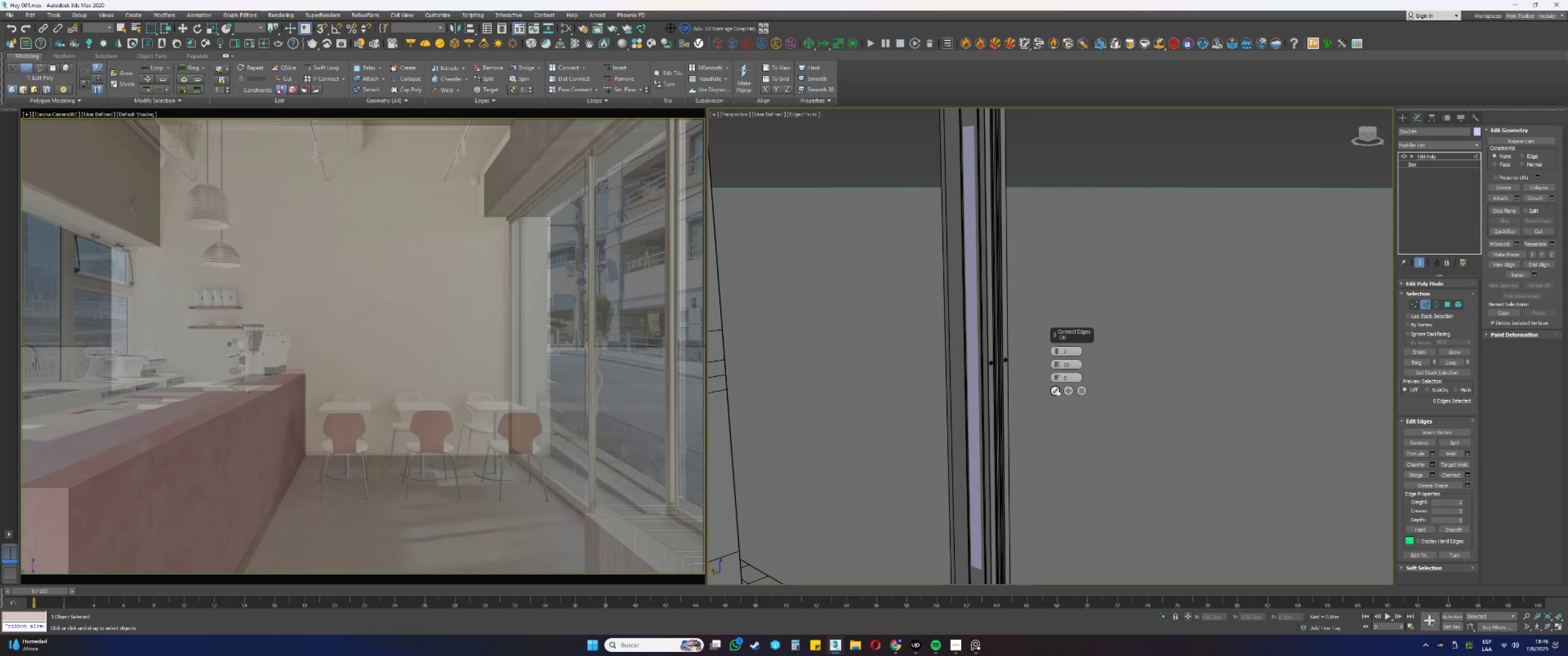 
left_click_drag(start_coordinate=[1026, 363], to_coordinate=[886, 361])
 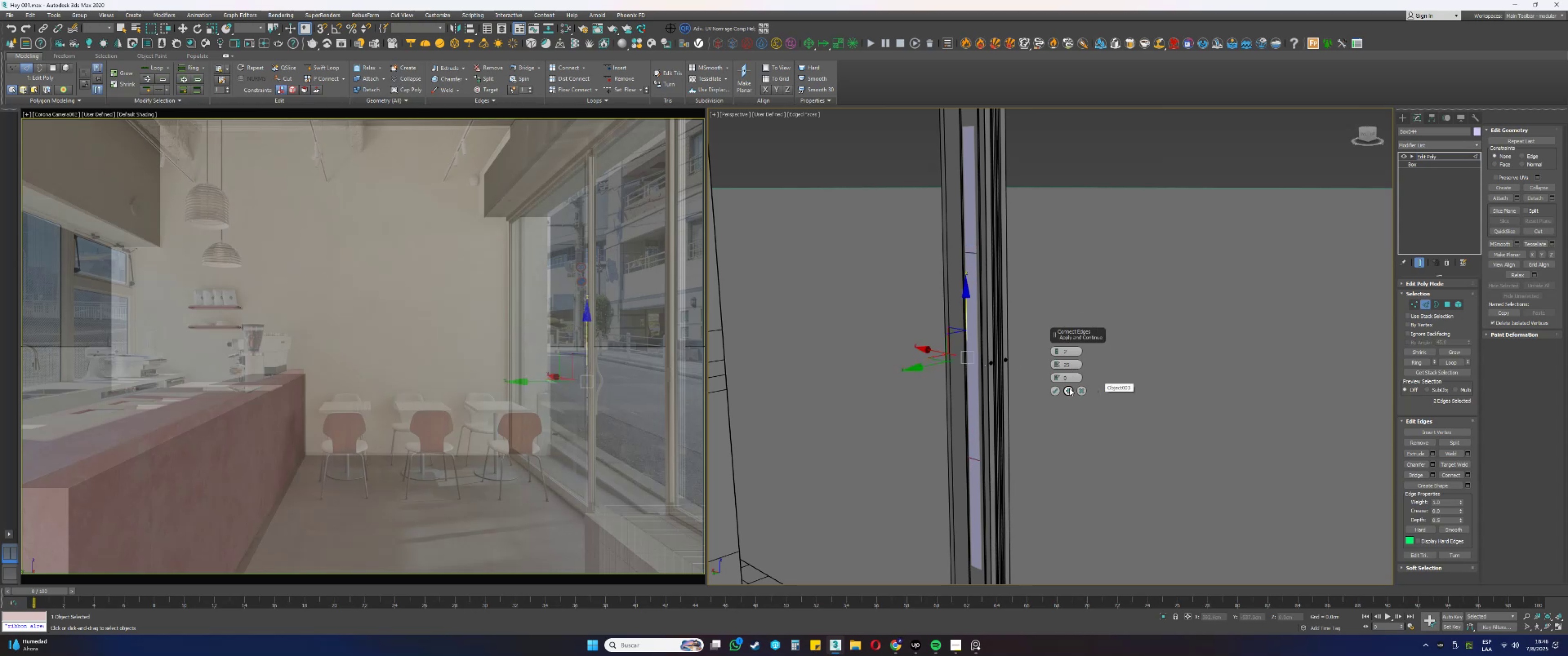 
left_click([1056, 390])
 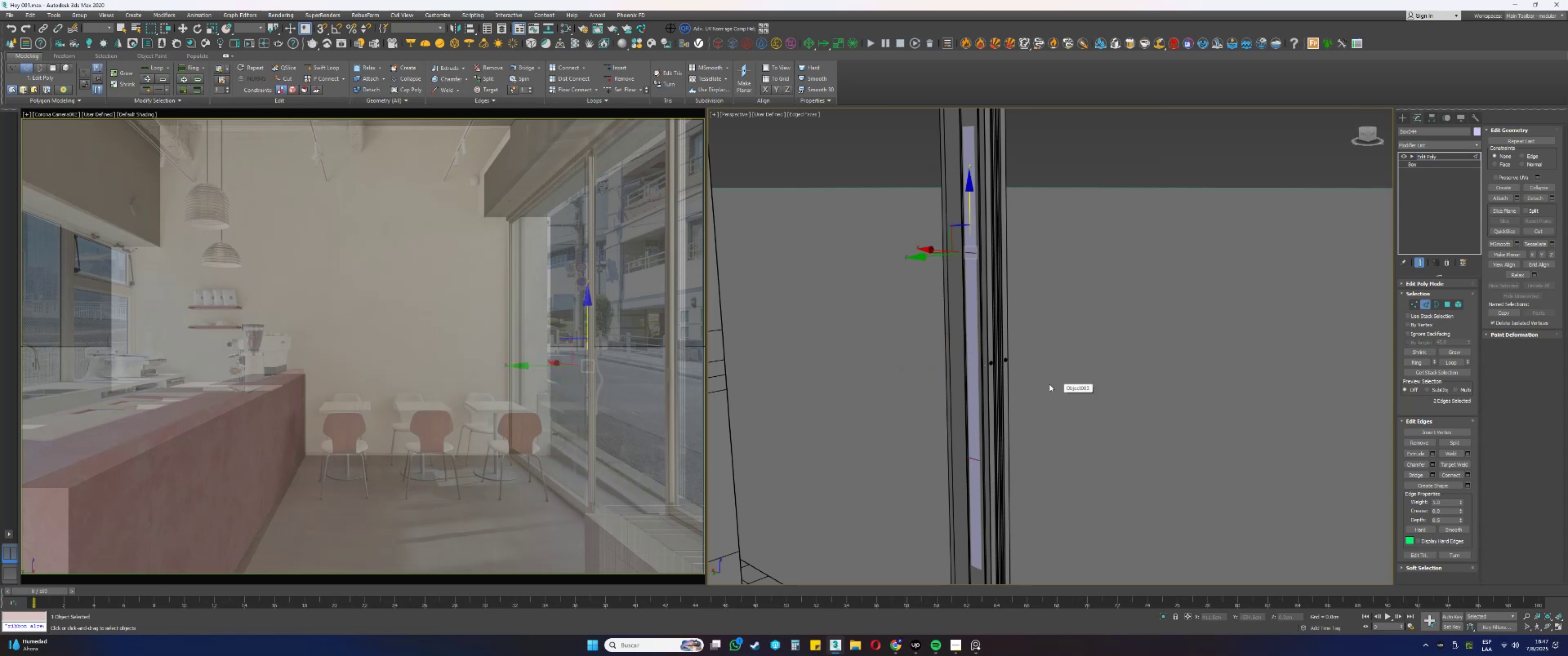 
left_click_drag(start_coordinate=[1037, 354], to_coordinate=[890, 353])
 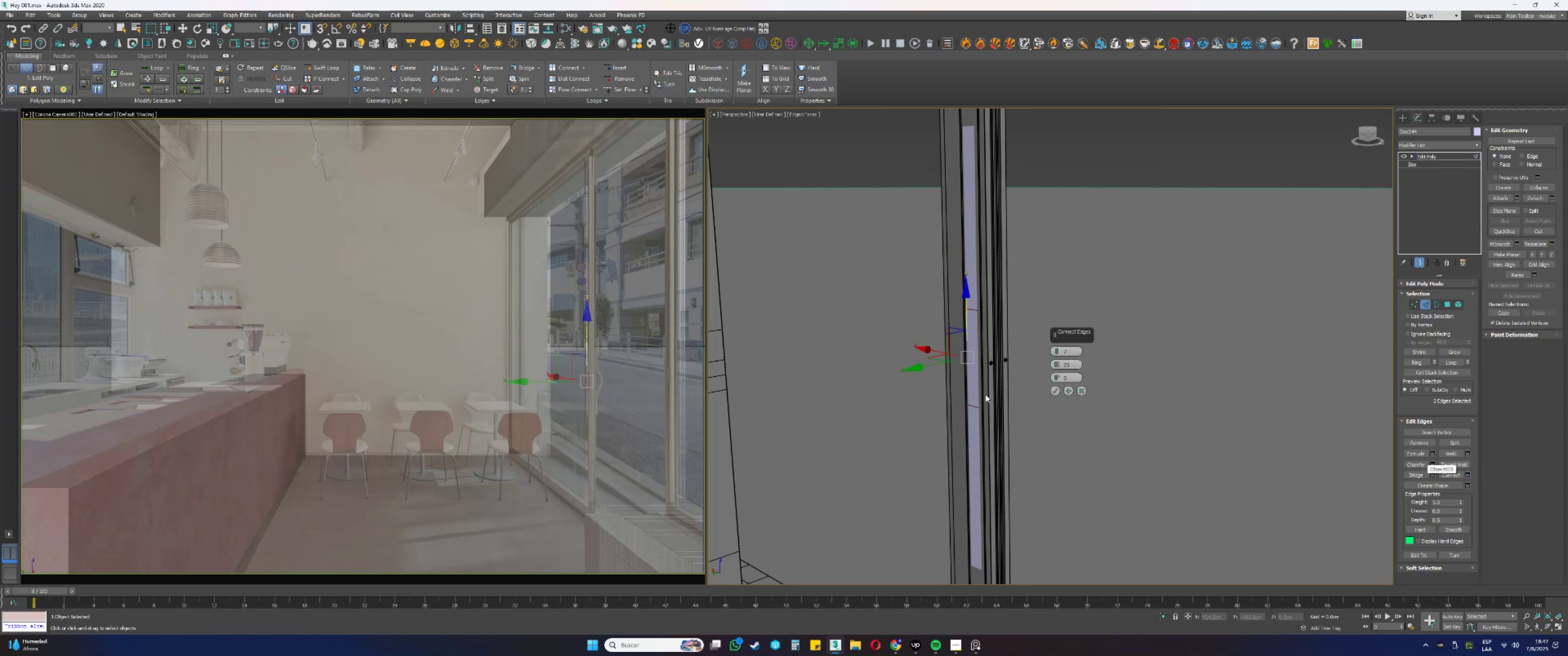 
right_click([1056, 363])
 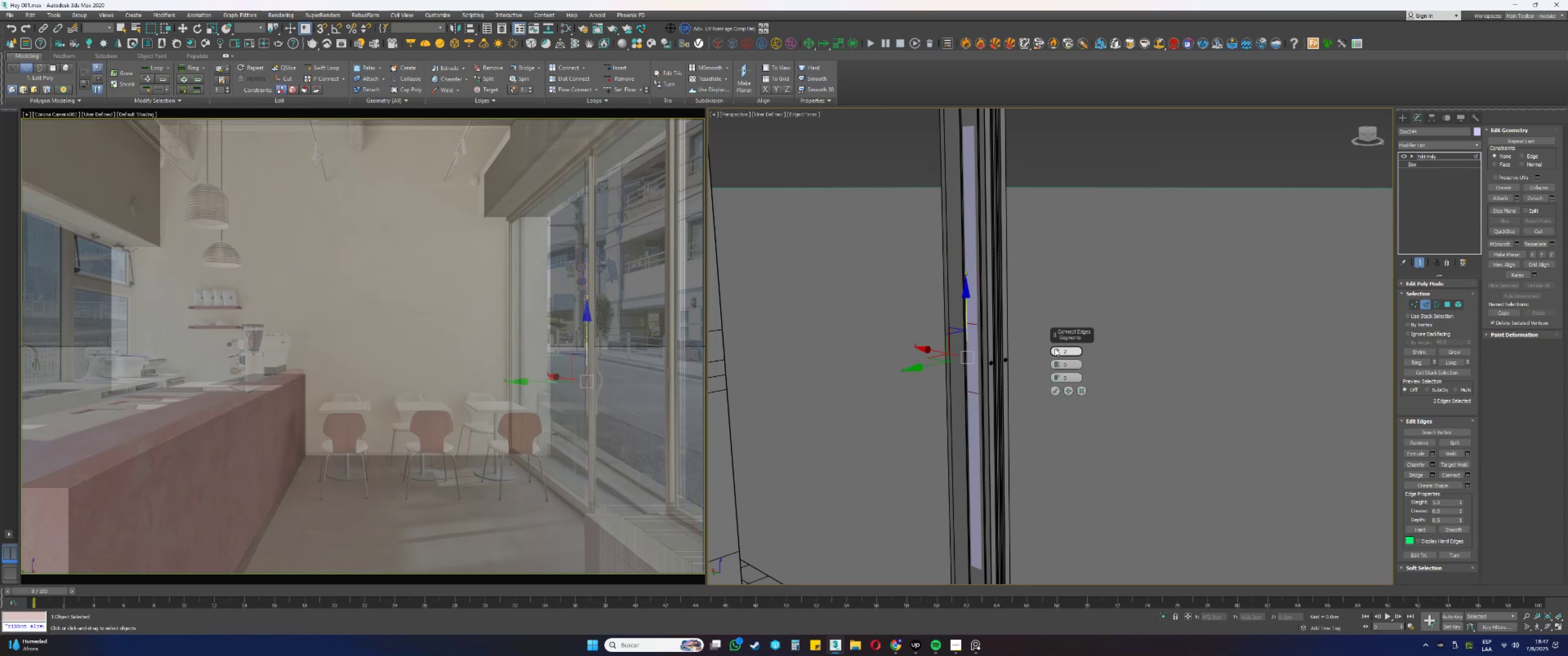 
double_click([1055, 348])
 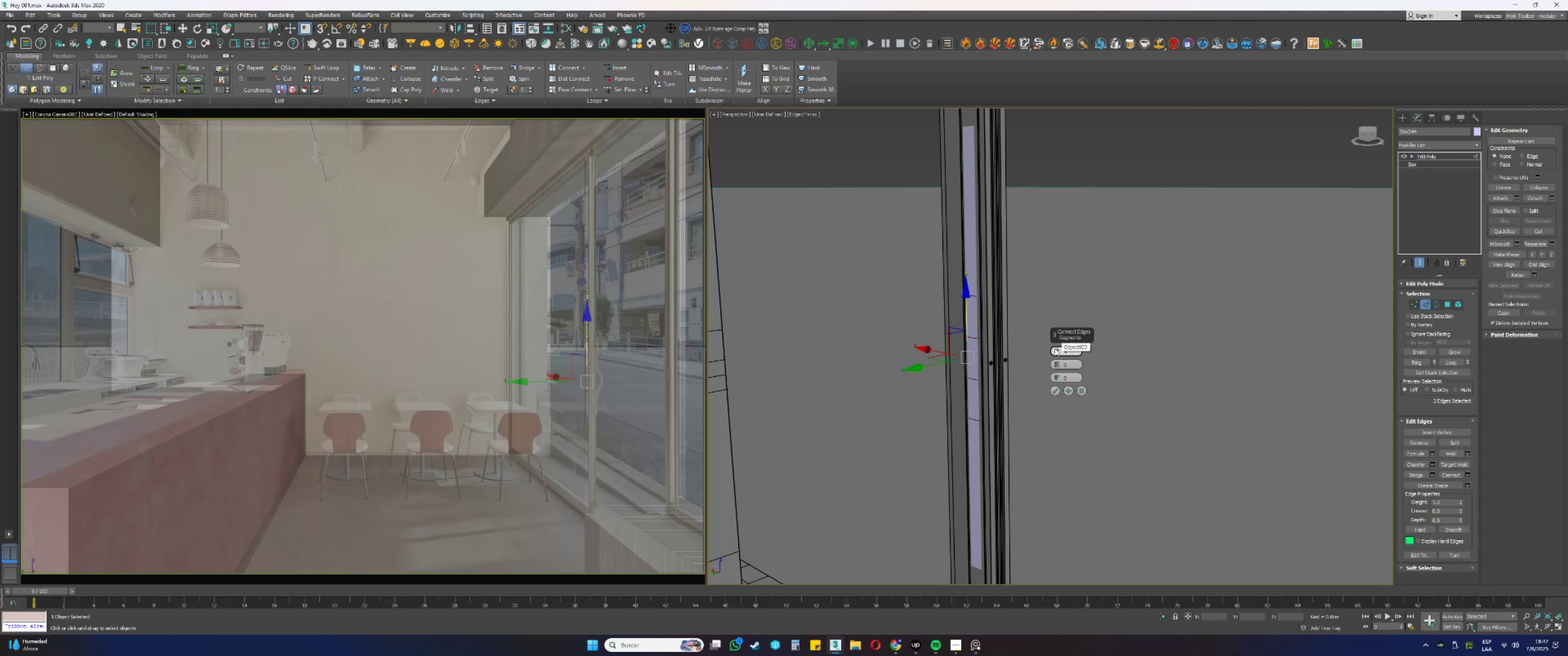 
key(F4)
 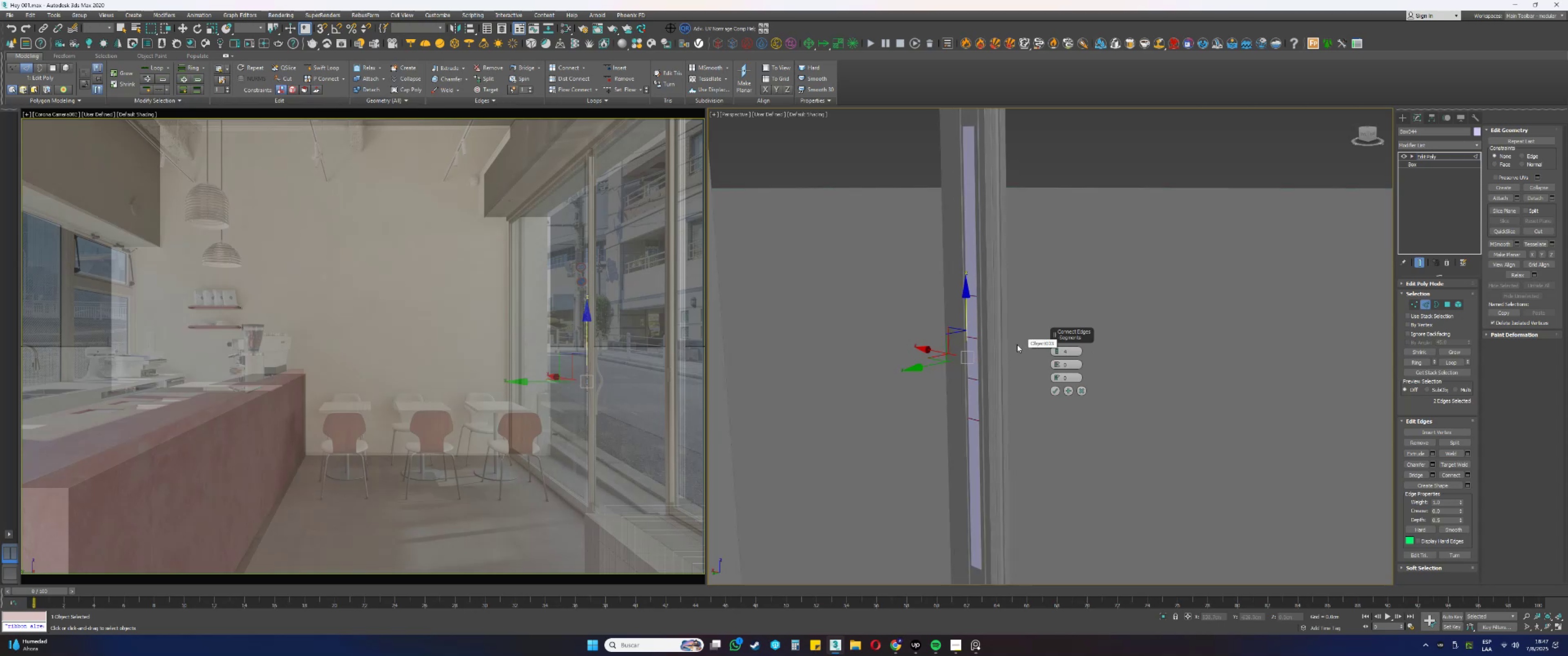 
key(F4)
 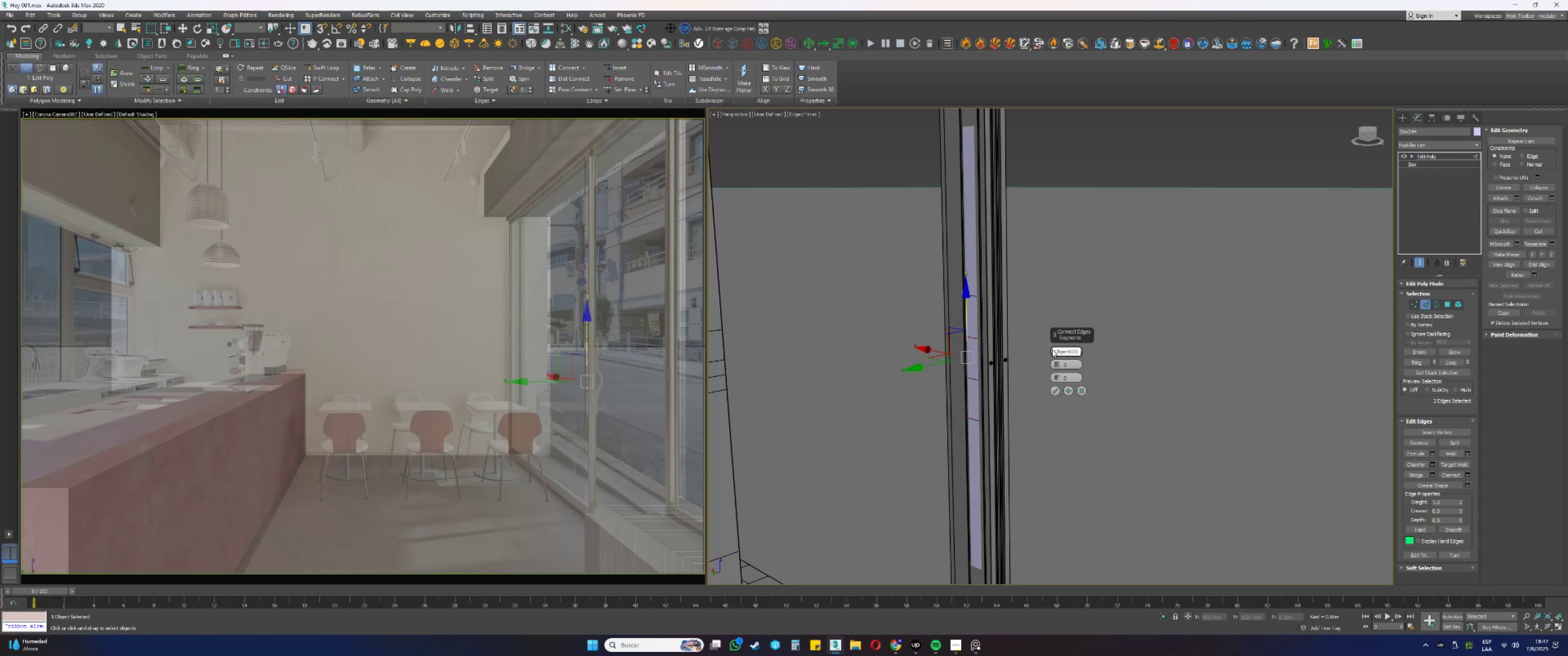 
double_click([1055, 348])
 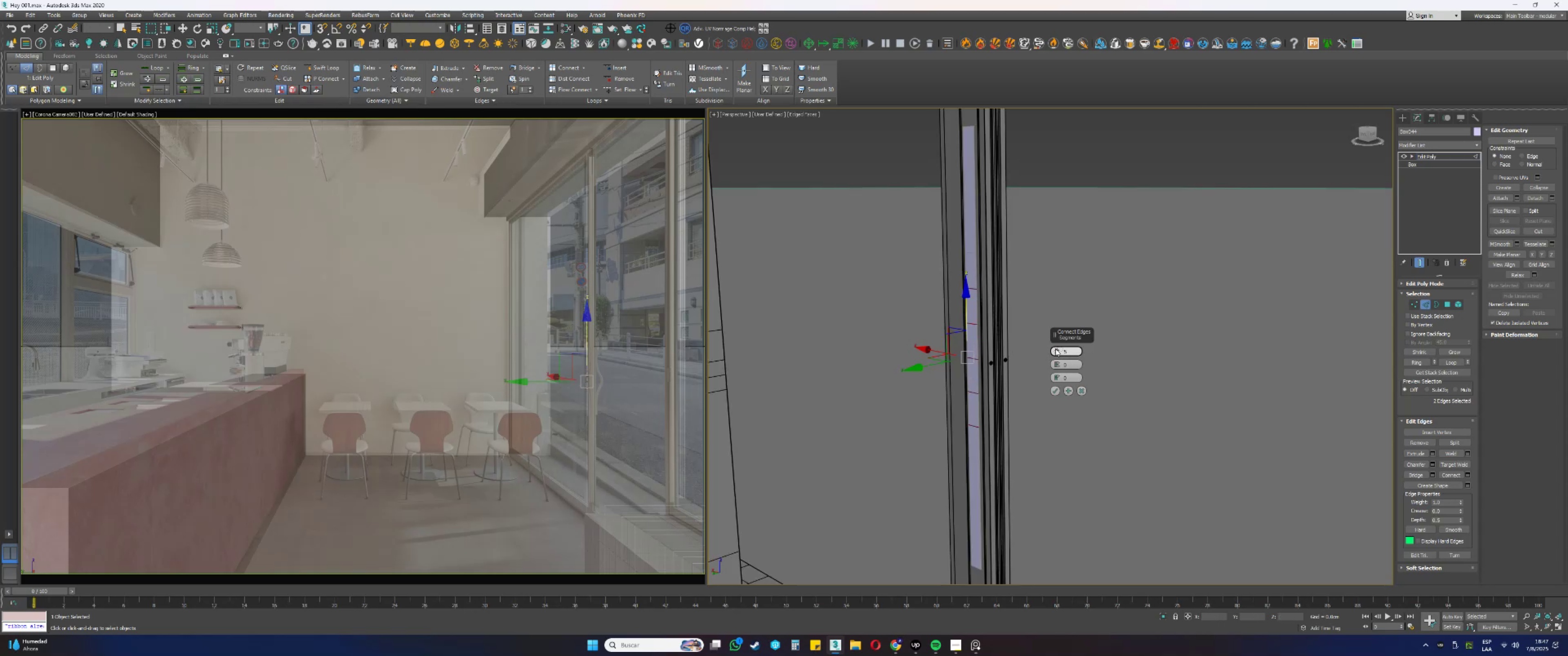 
triple_click([1055, 348])
 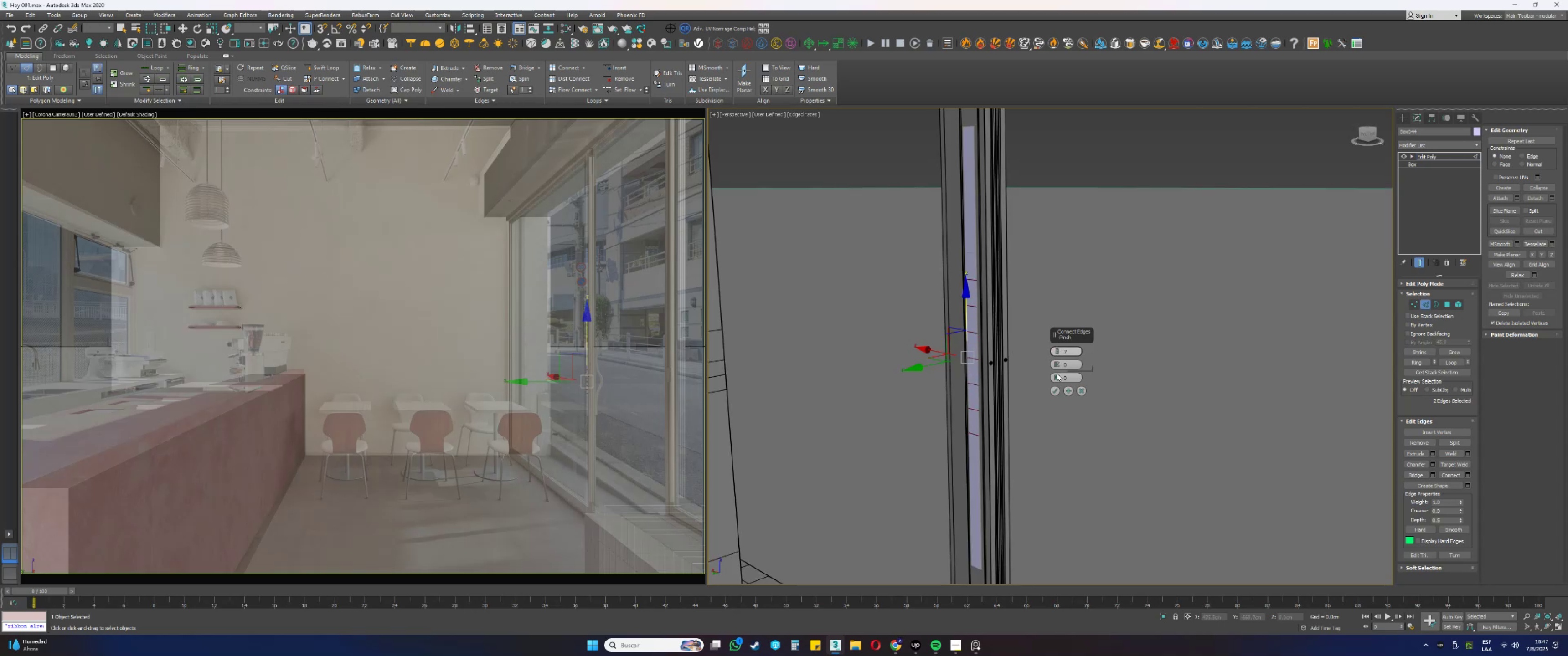 
left_click([1057, 392])
 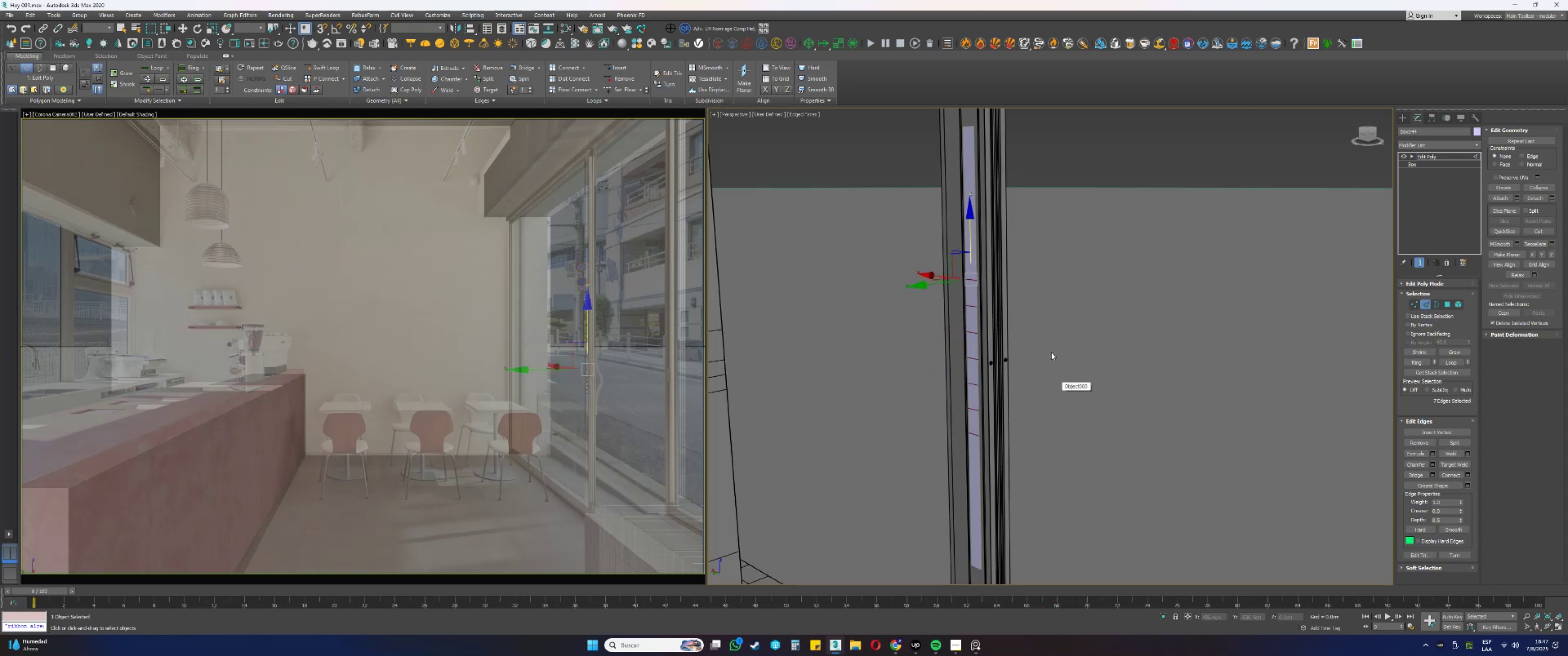 
key(Alt+AltLeft)
 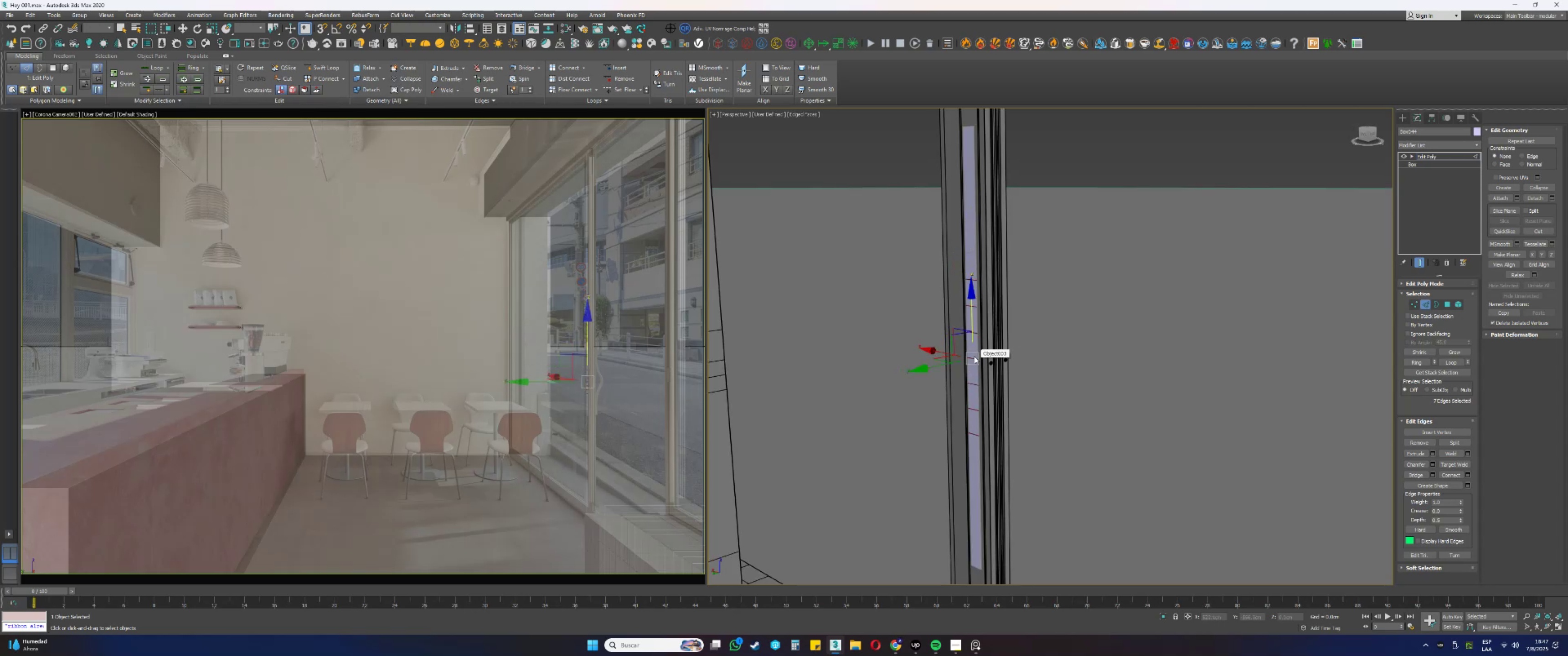 
left_click([972, 358])
 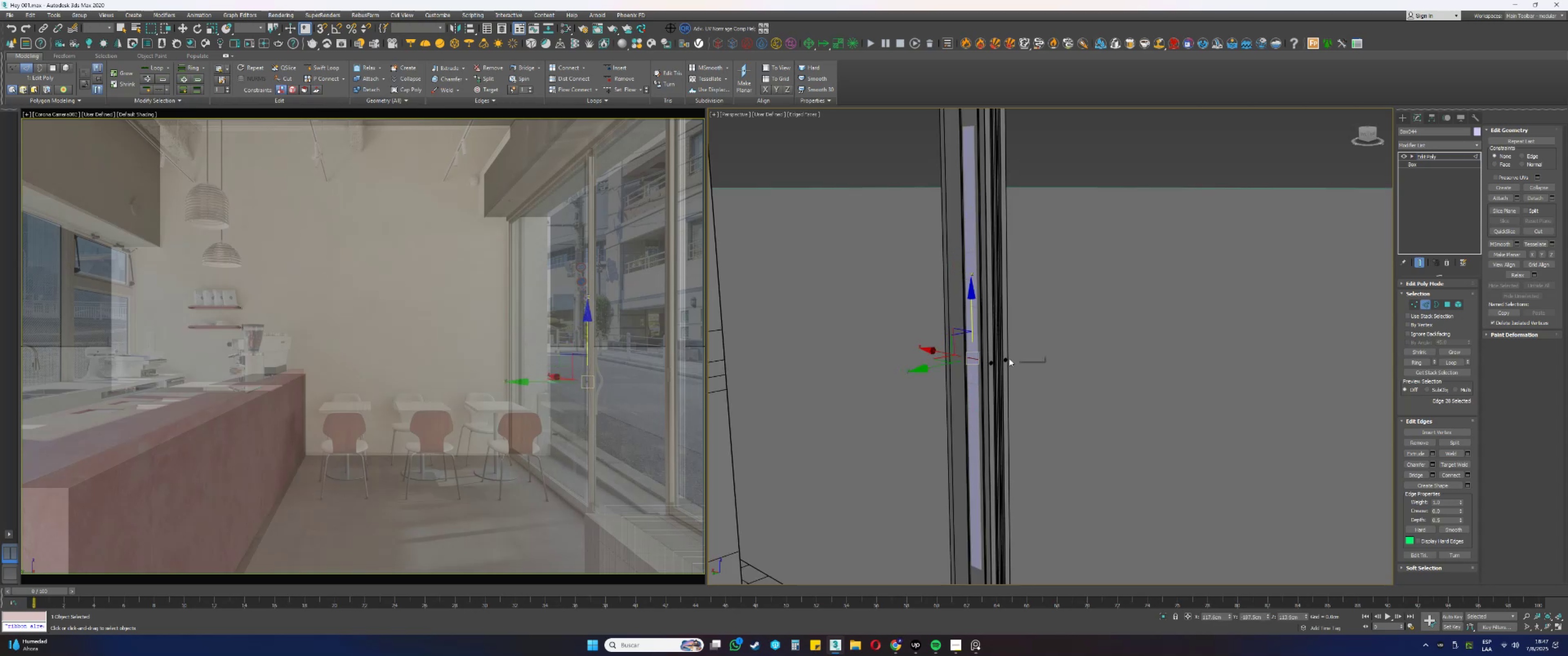 
key(F4)
 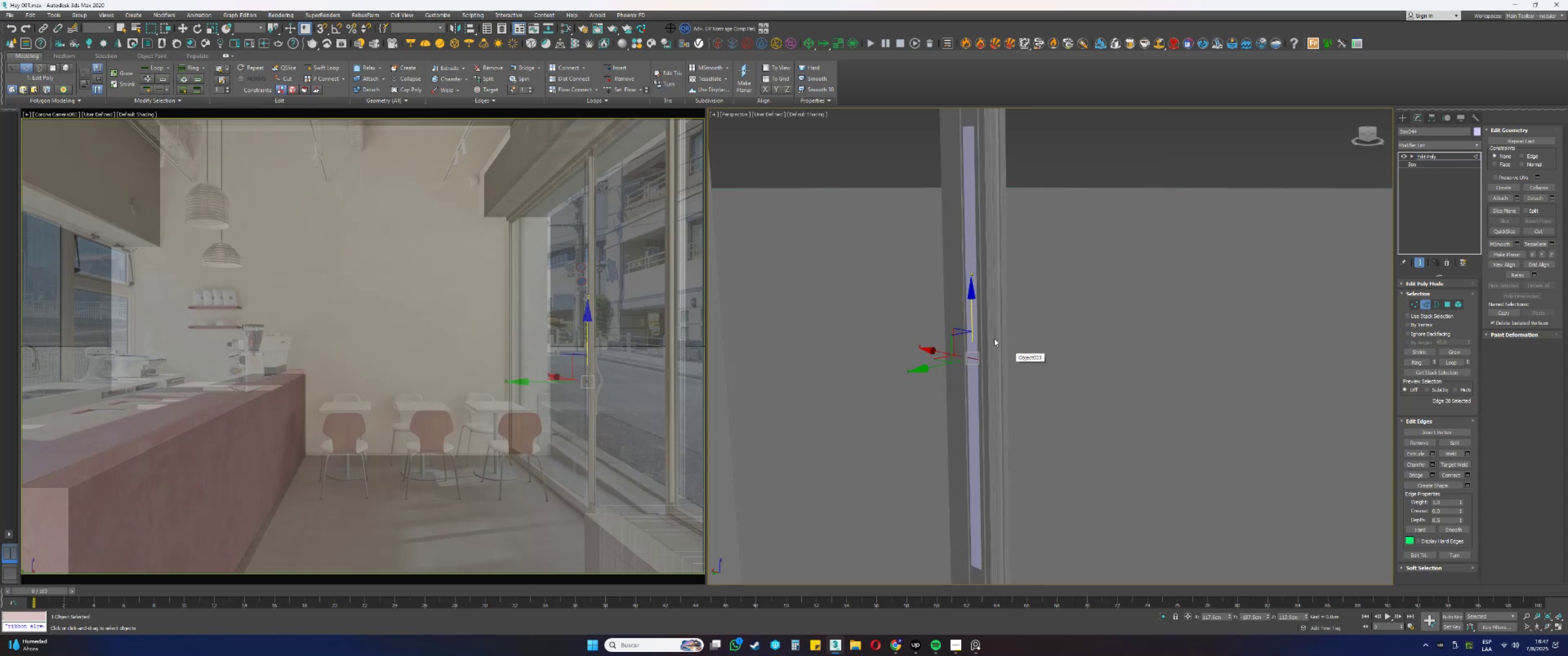 
key(F4)
 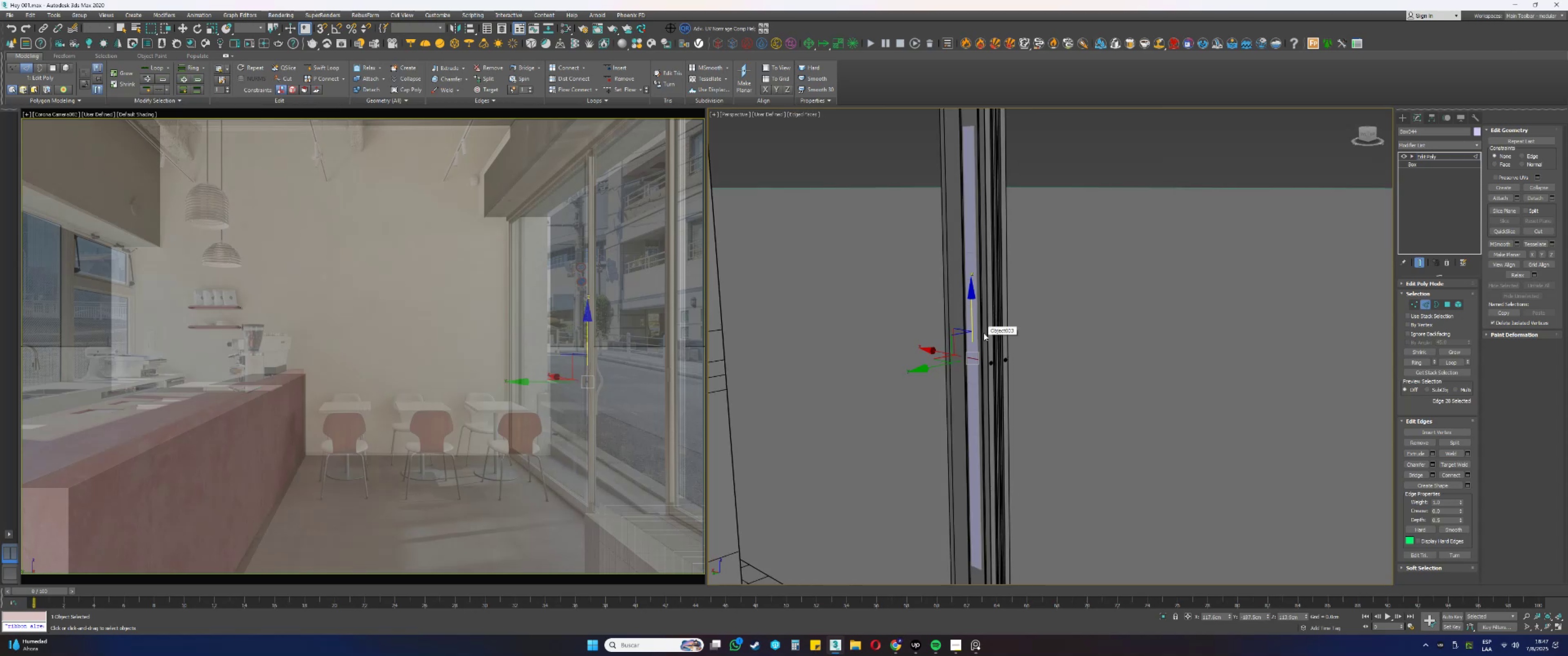 
hold_key(key=AltLeft, duration=1.53)
 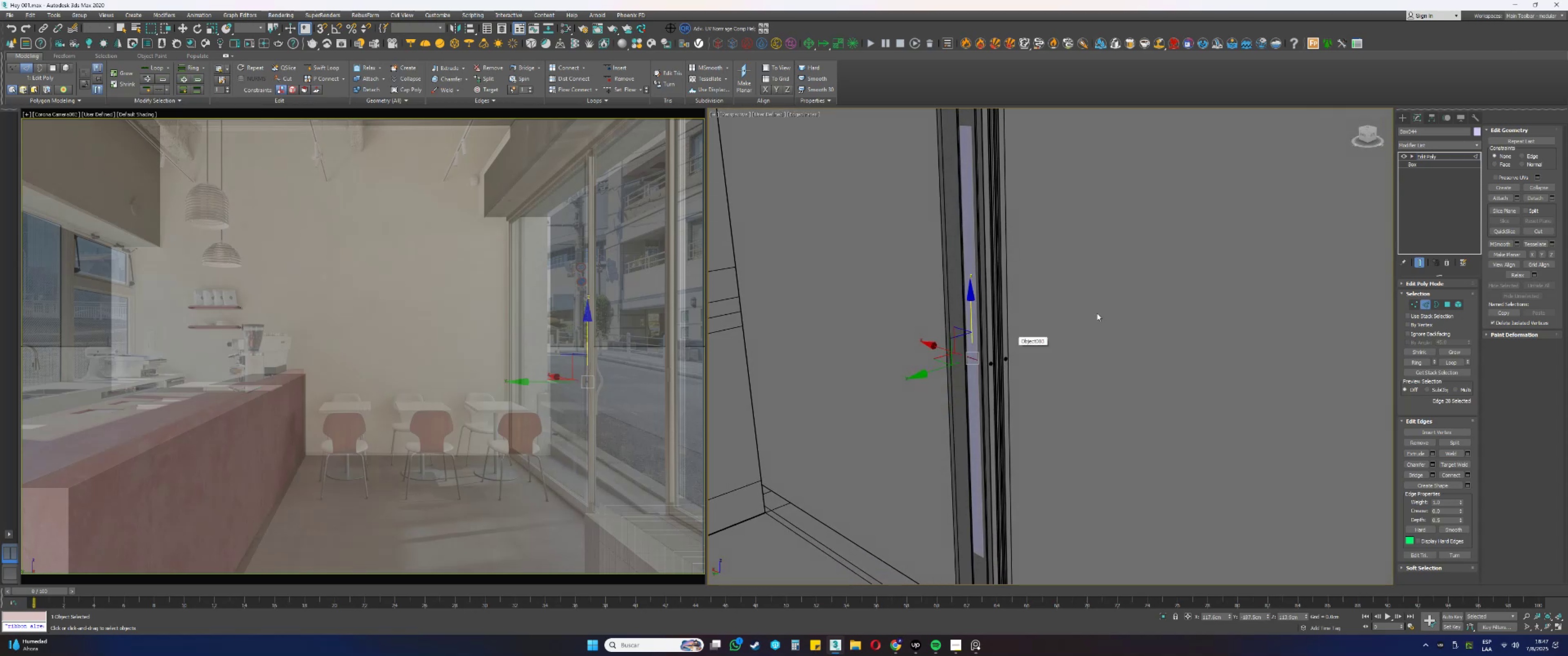 
key(Alt+AltLeft)
 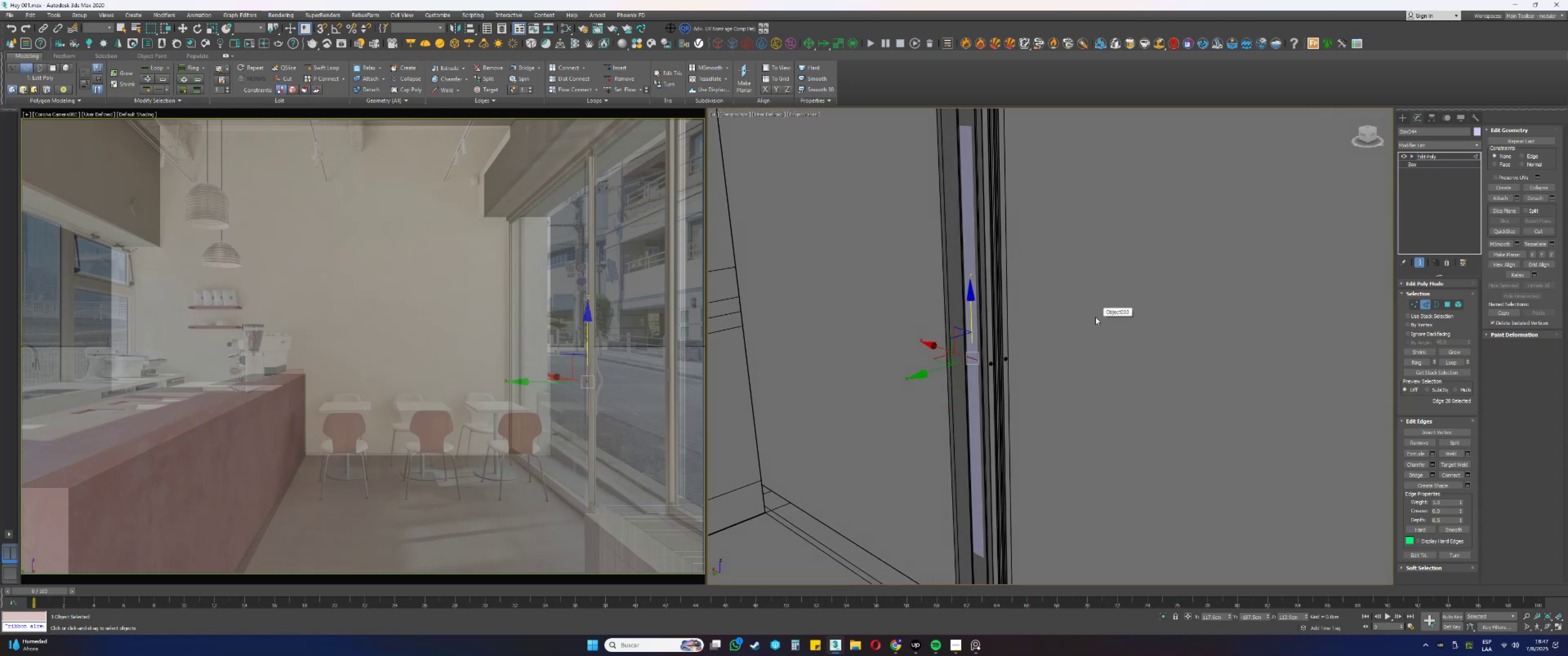 
scroll: coordinate [1095, 318], scroll_direction: up, amount: 1.0
 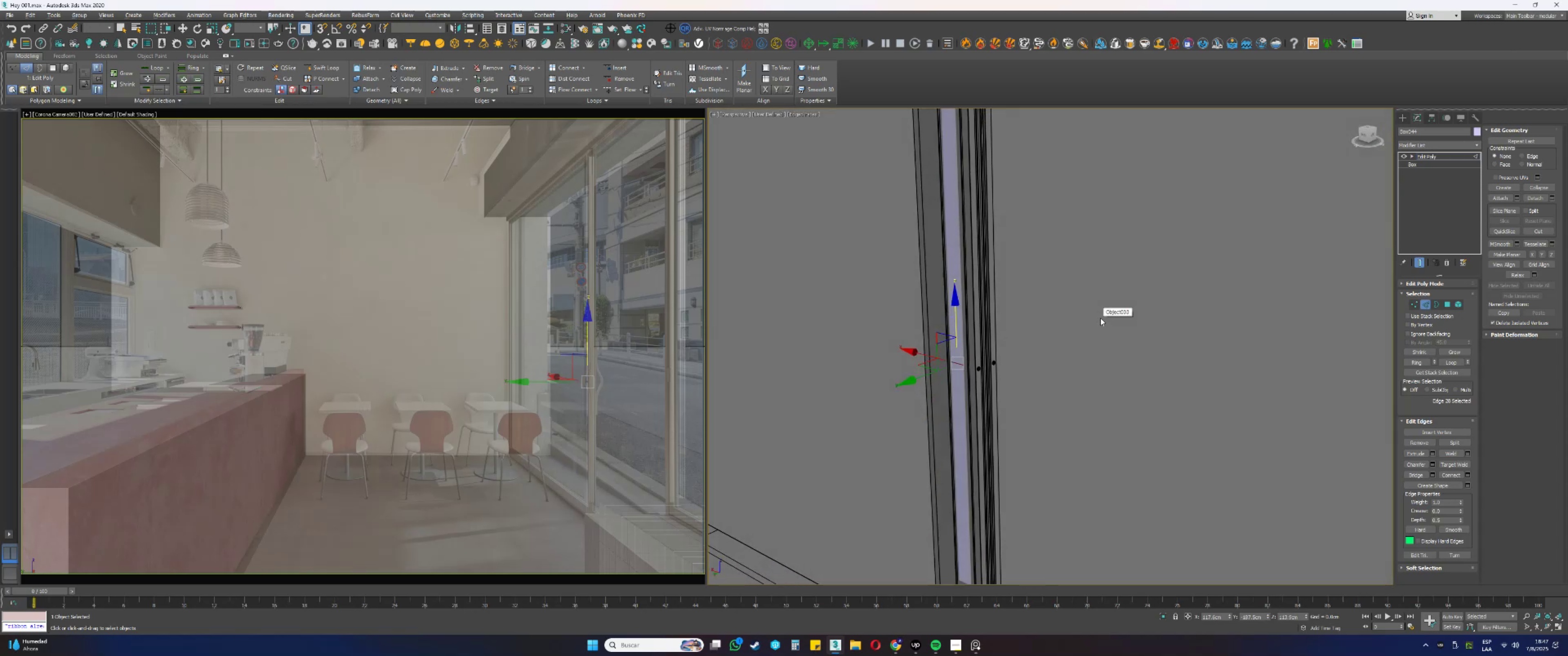 
hold_key(key=AltLeft, duration=1.14)
 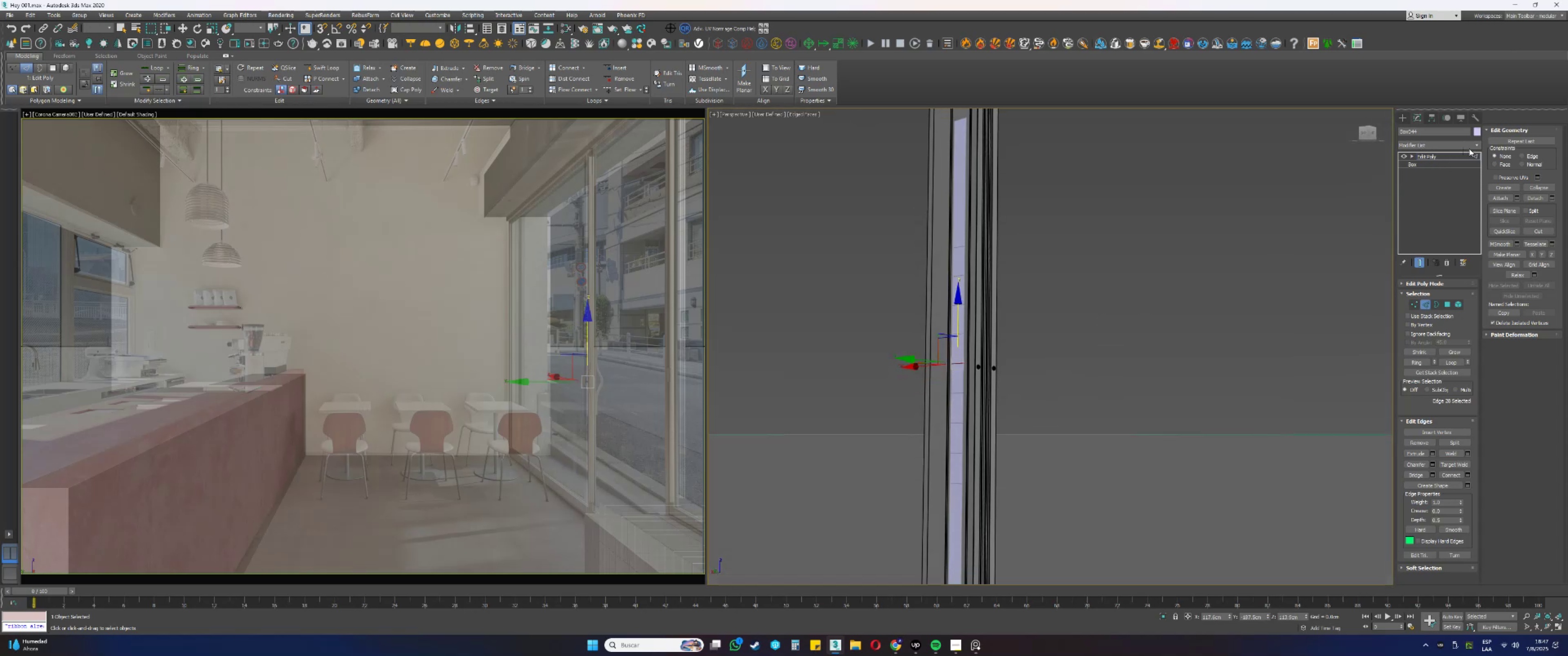 
left_click([1409, 566])
 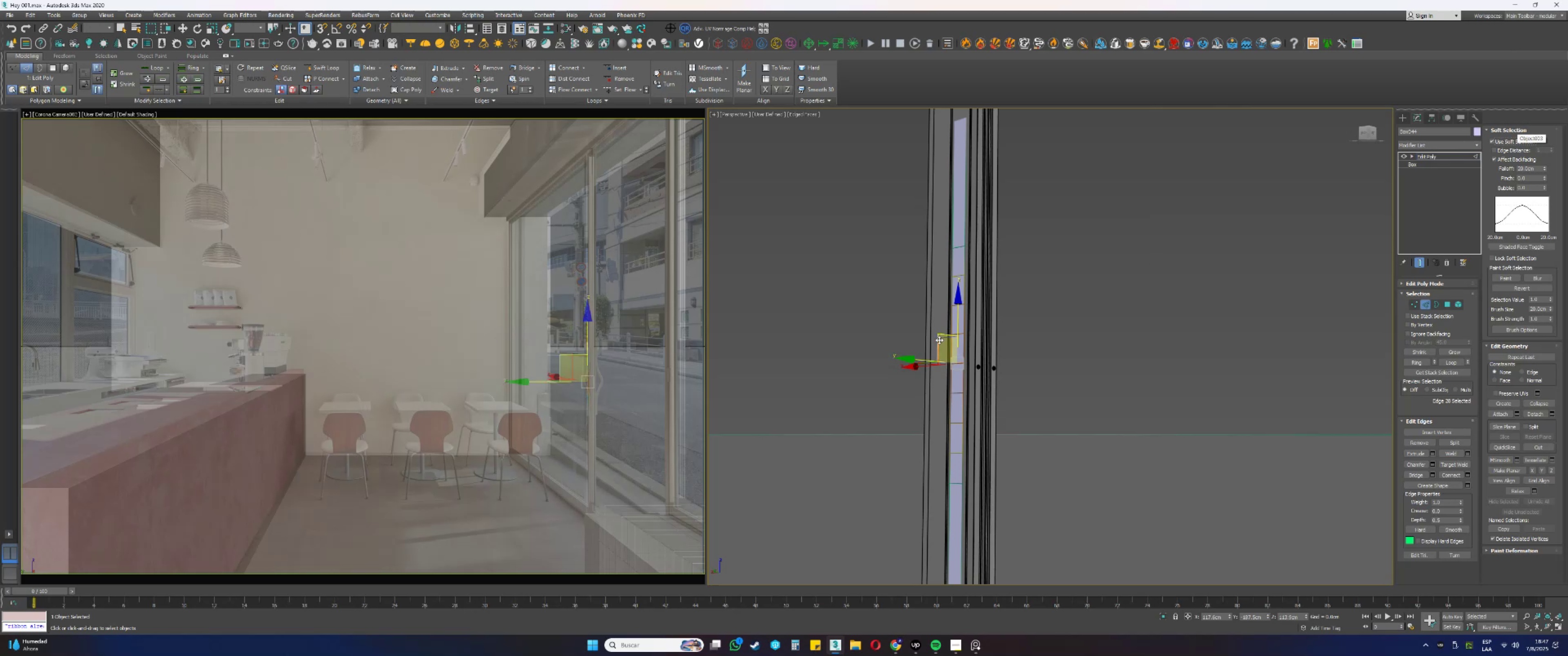 
left_click_drag(start_coordinate=[909, 359], to_coordinate=[876, 354])
 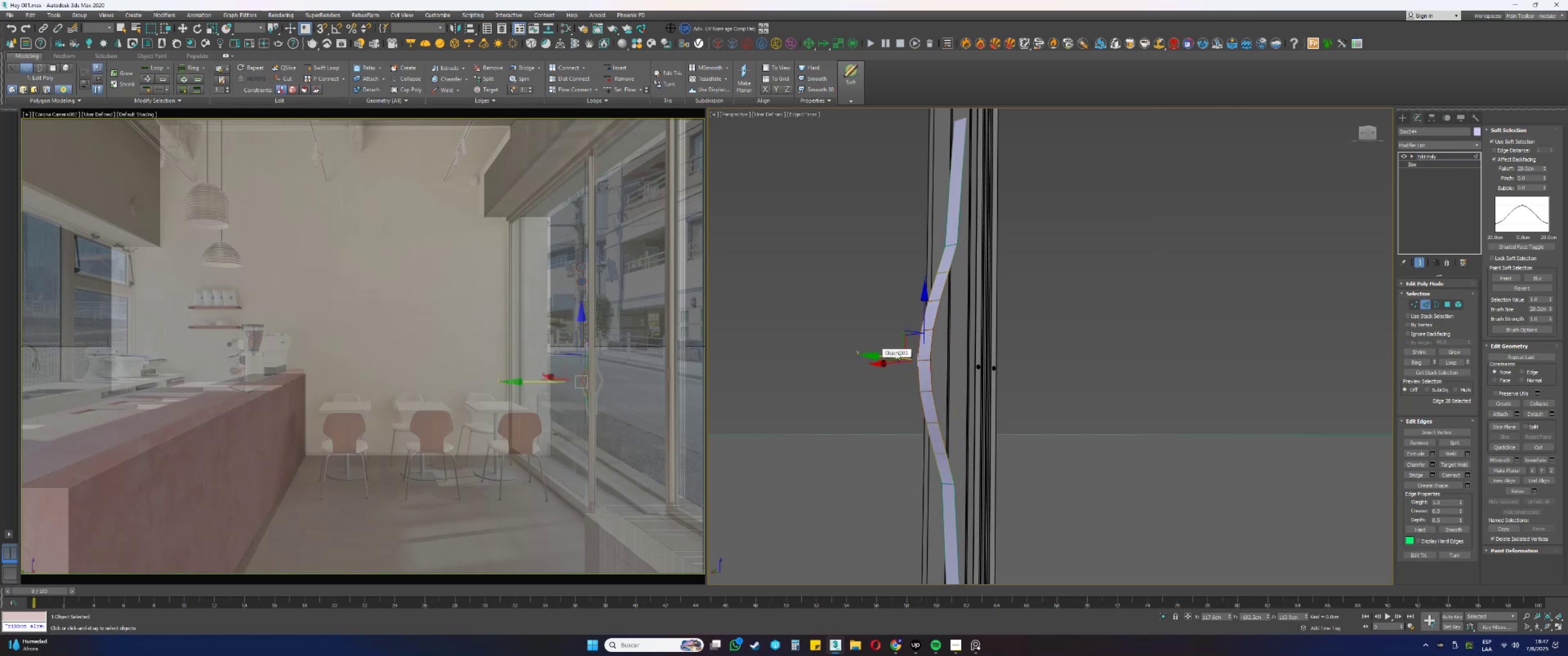 
key(Control+ControlLeft)
 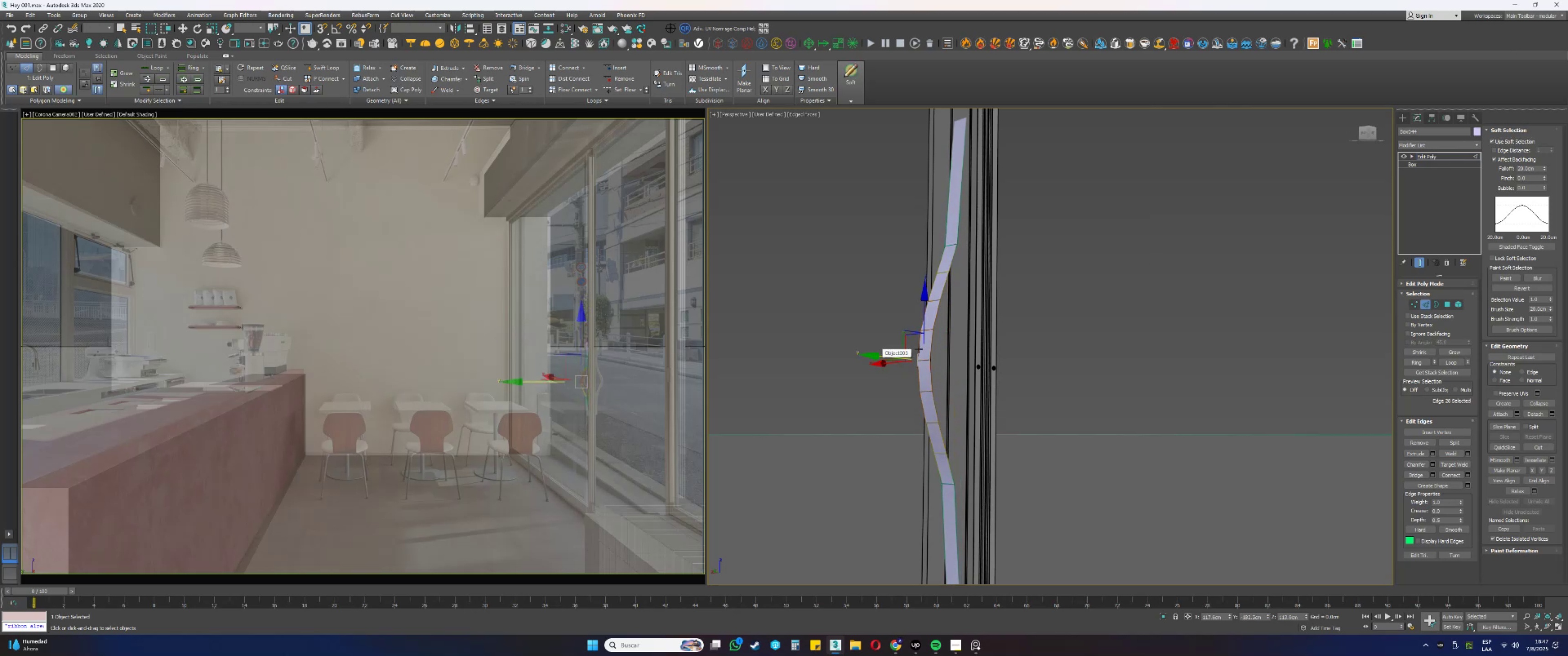 
key(Control+Z)
 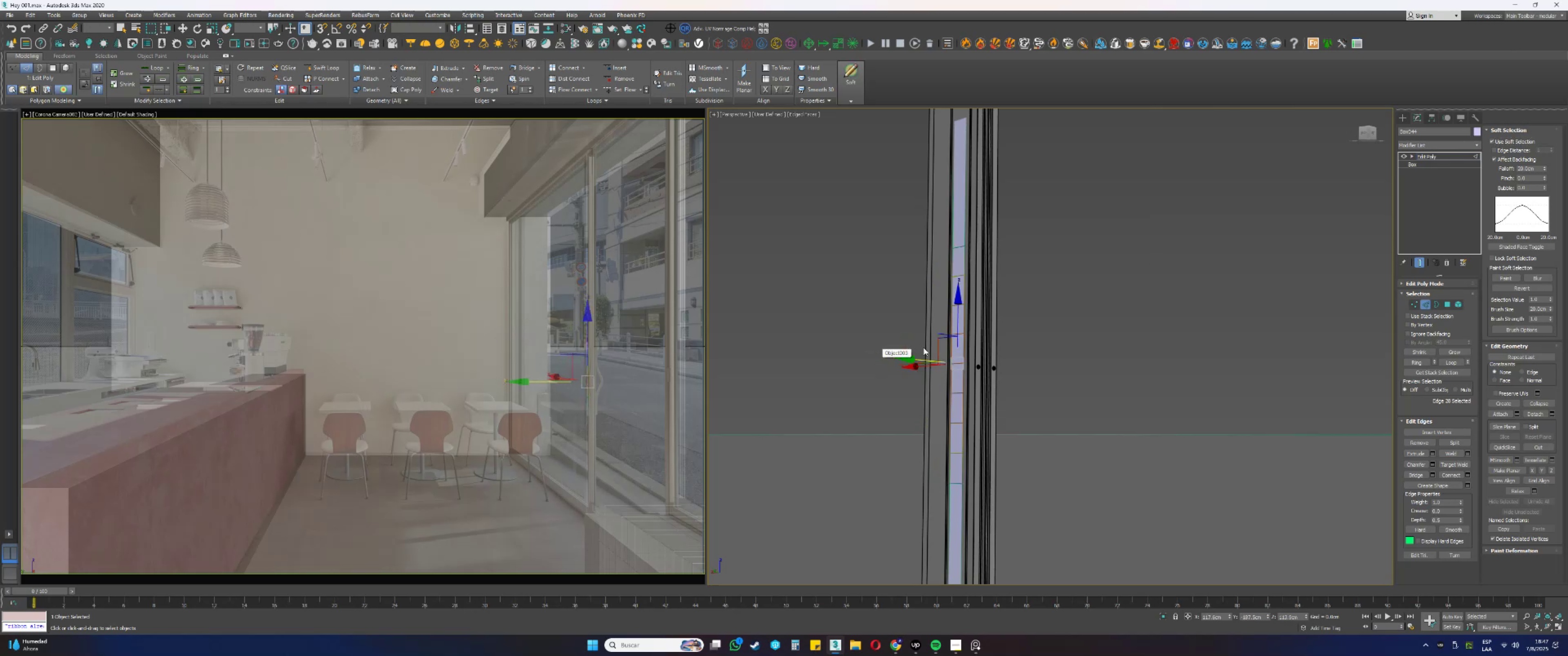 
hold_key(key=AltLeft, duration=0.65)
 